 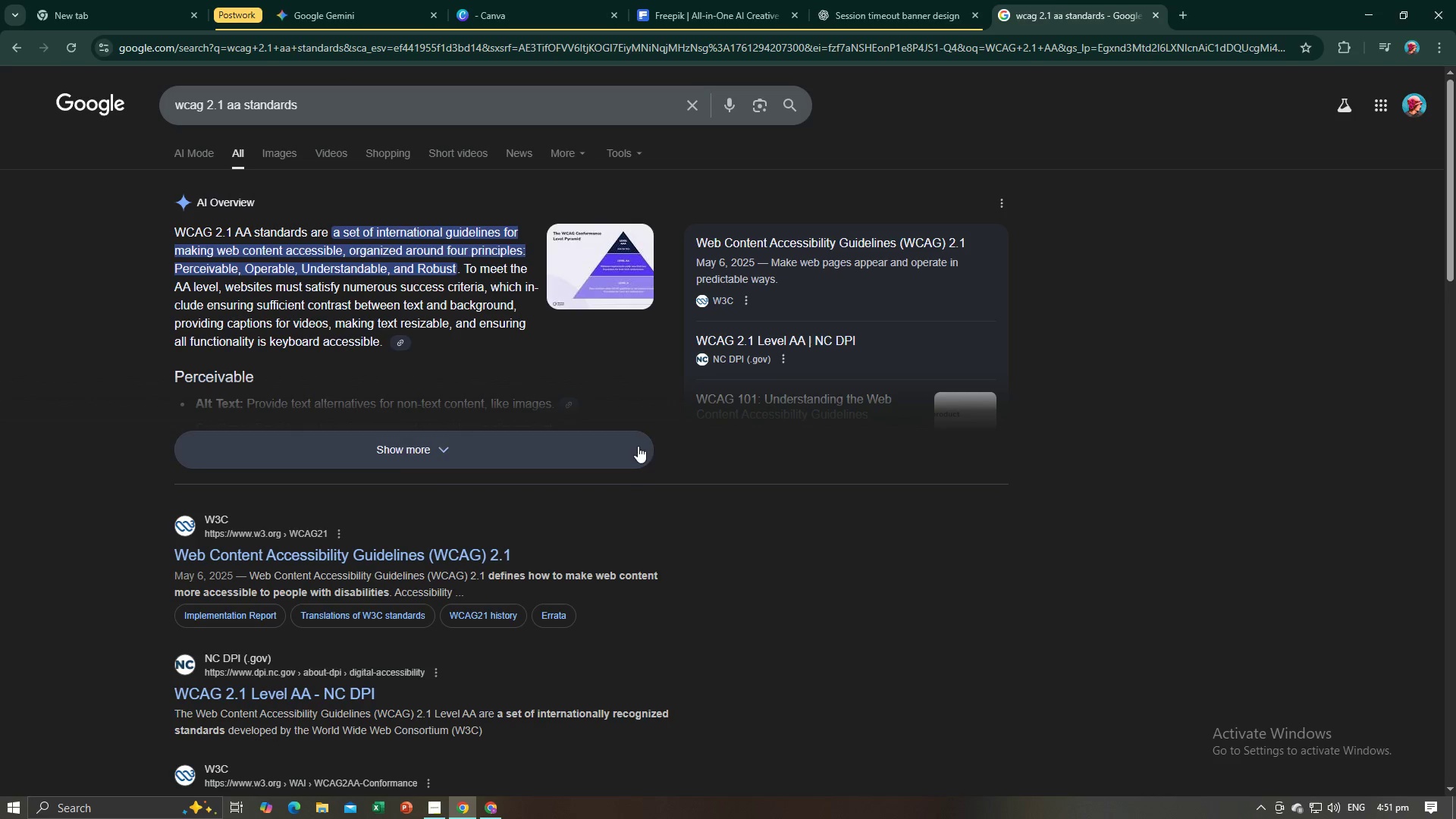 
left_click([874, 0])
 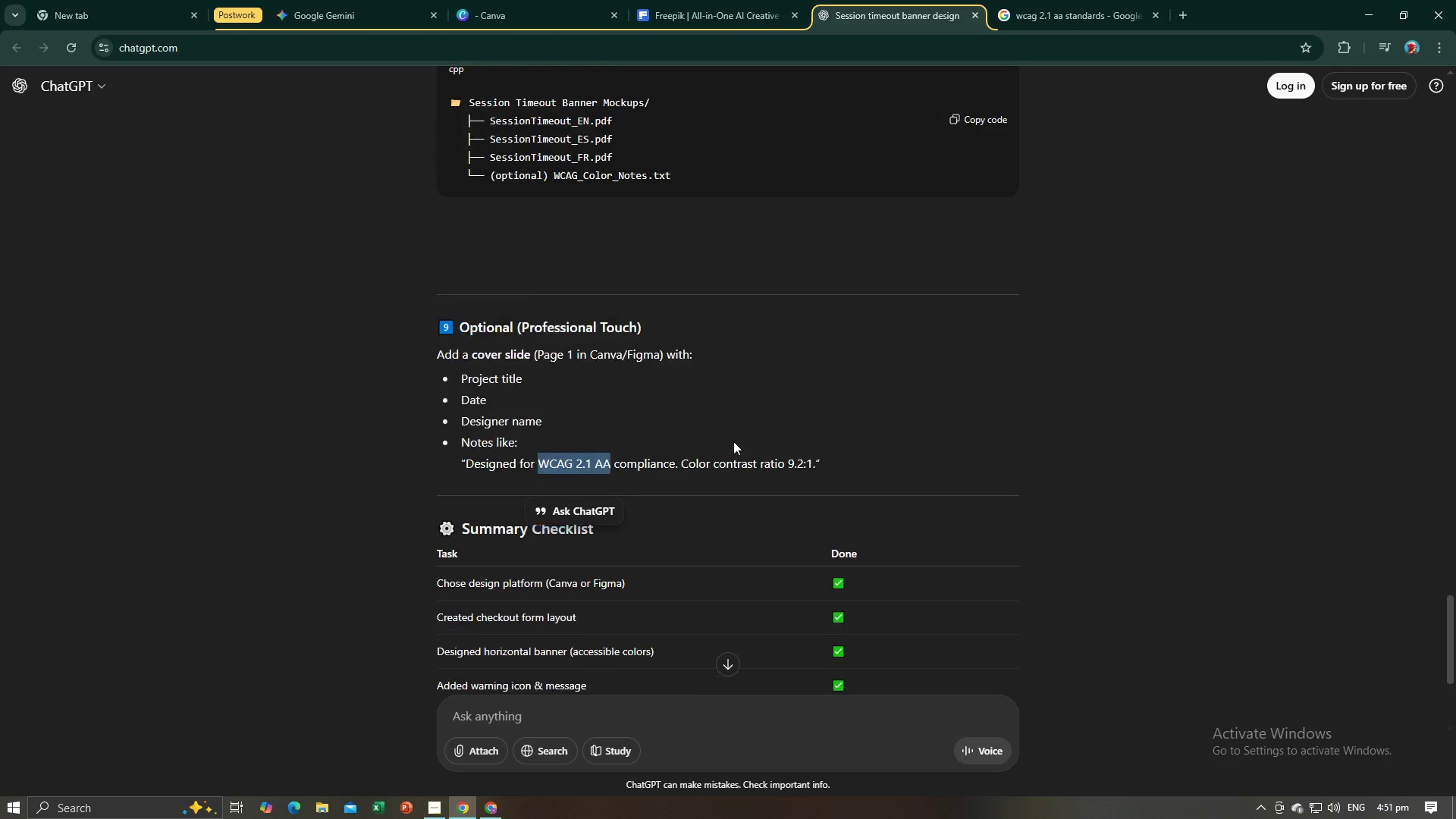 
scroll: coordinate [733, 441], scroll_direction: down, amount: 2.0
 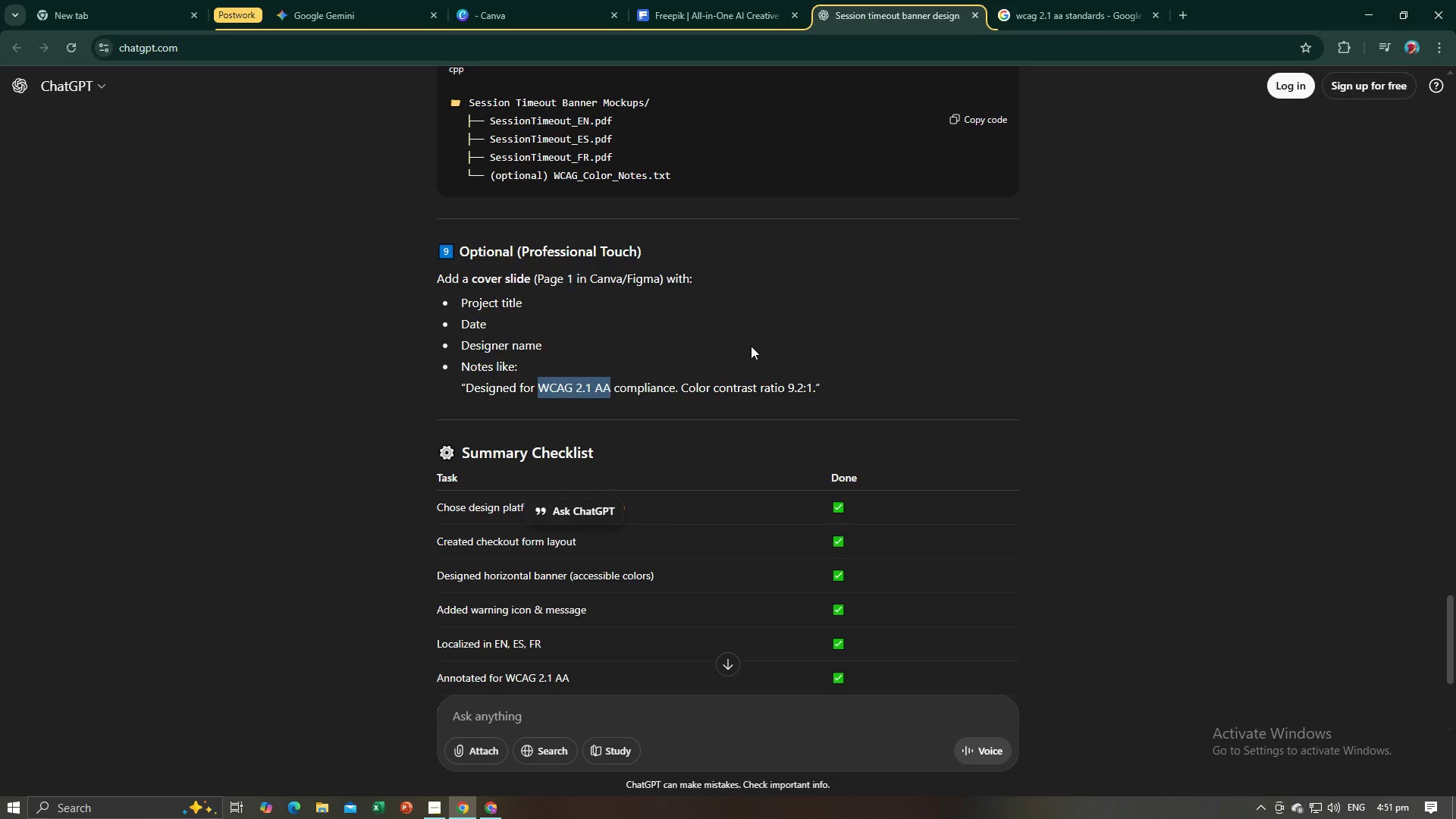 
left_click([751, 345])
 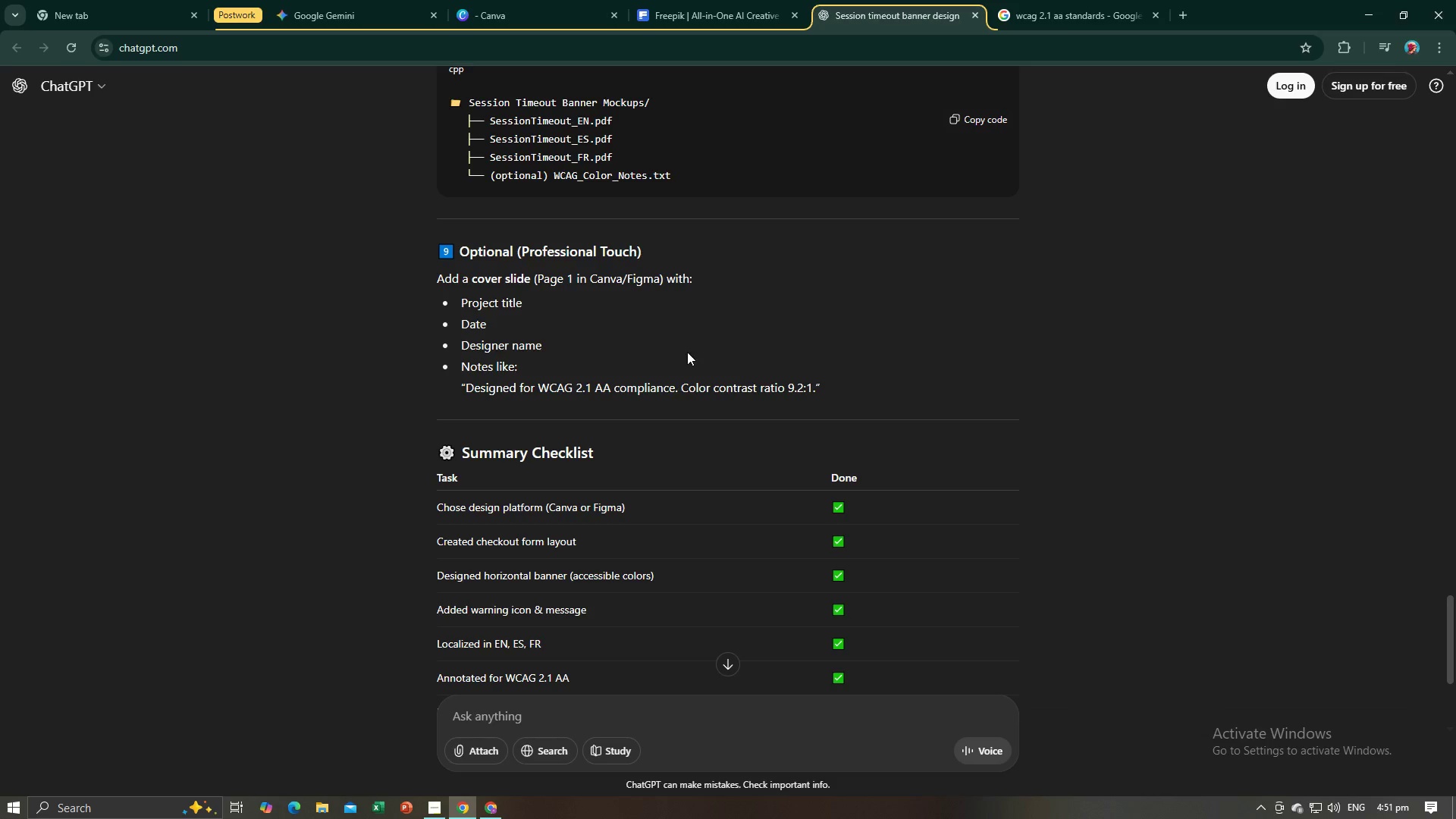 
left_click_drag(start_coordinate=[504, 273], to_coordinate=[525, 276])
 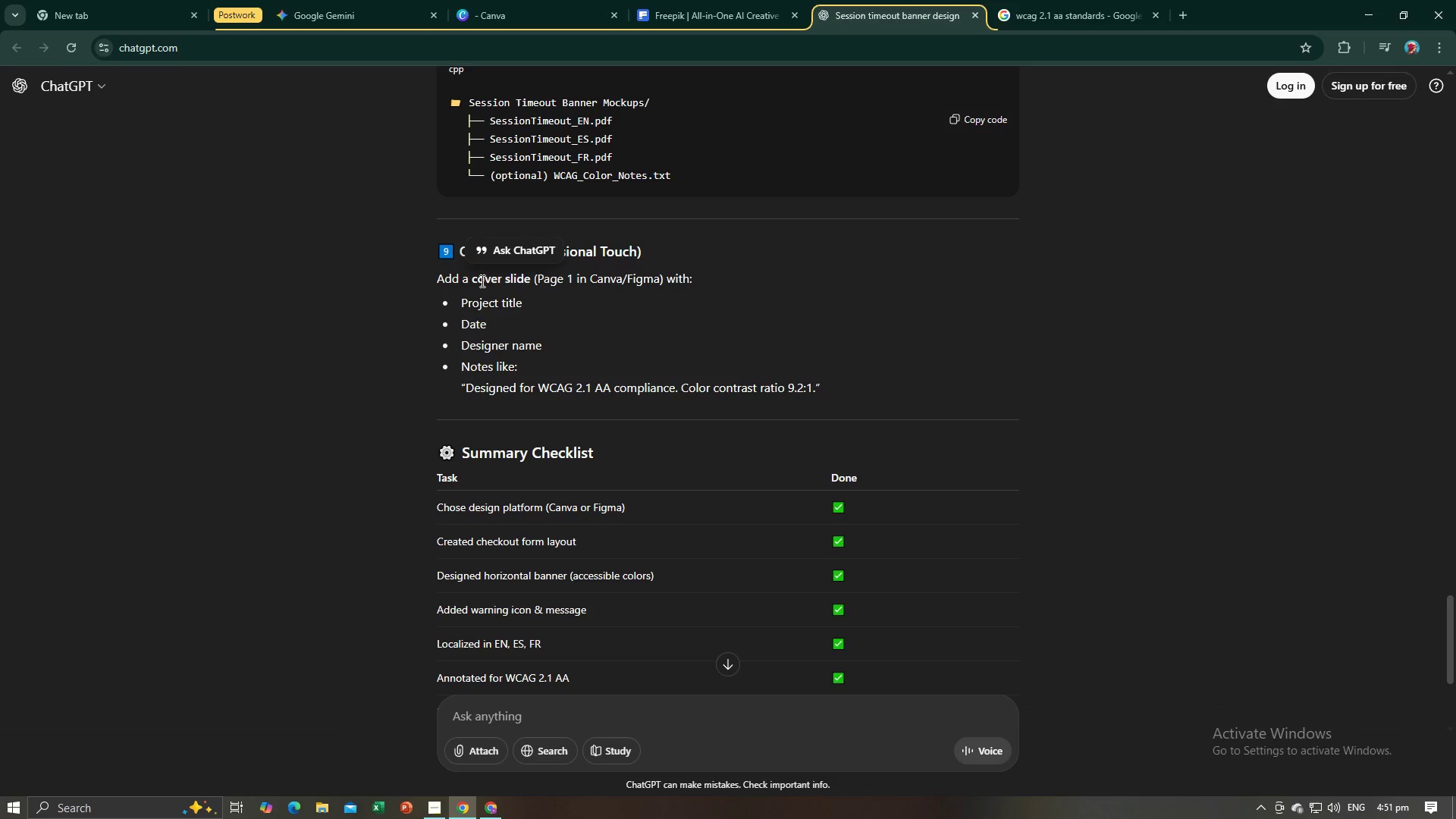 
left_click_drag(start_coordinate=[478, 281], to_coordinate=[497, 281])
 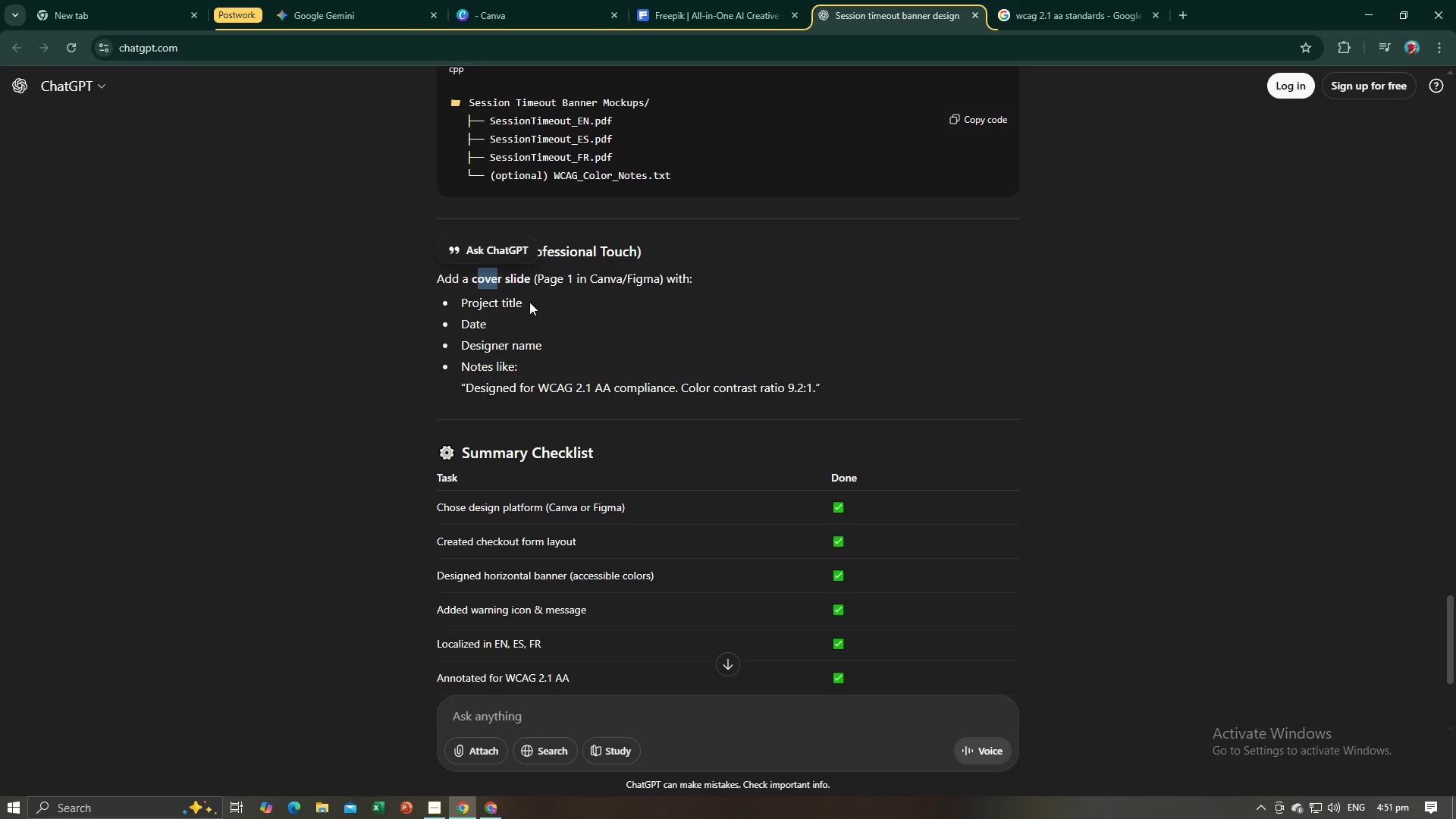 
left_click([529, 302])
 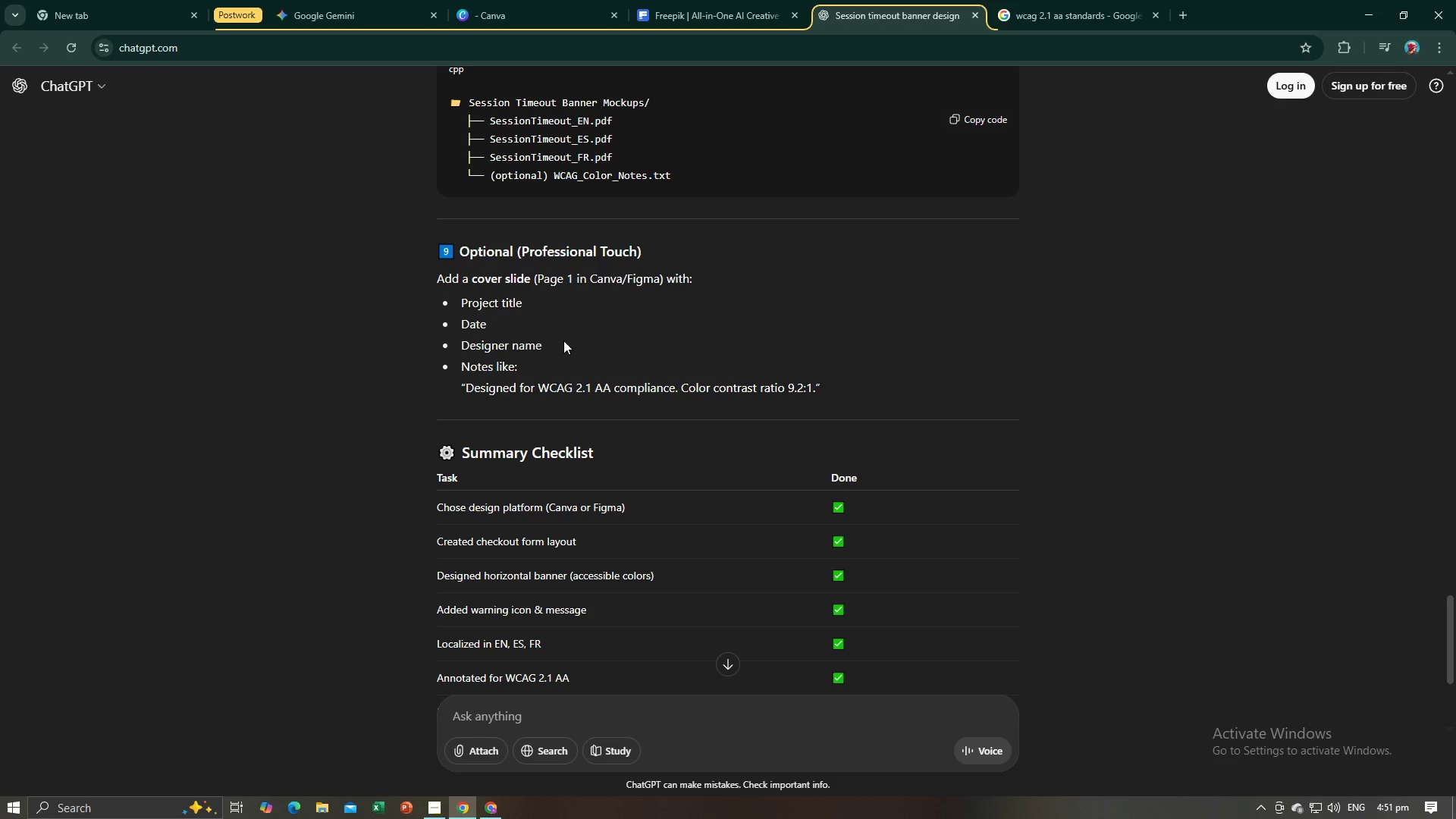 
double_click([563, 340])
 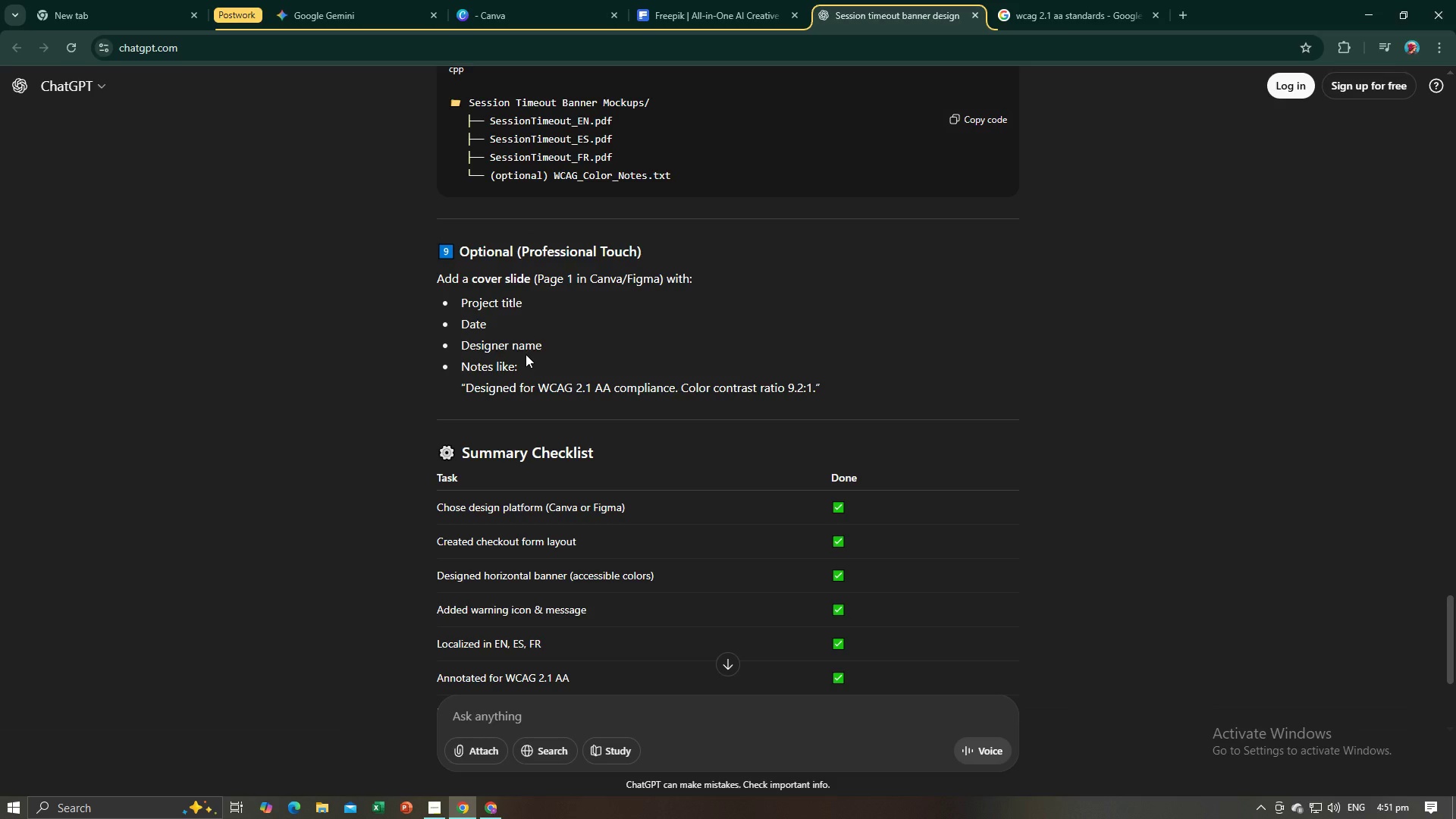 
left_click([526, 354])
 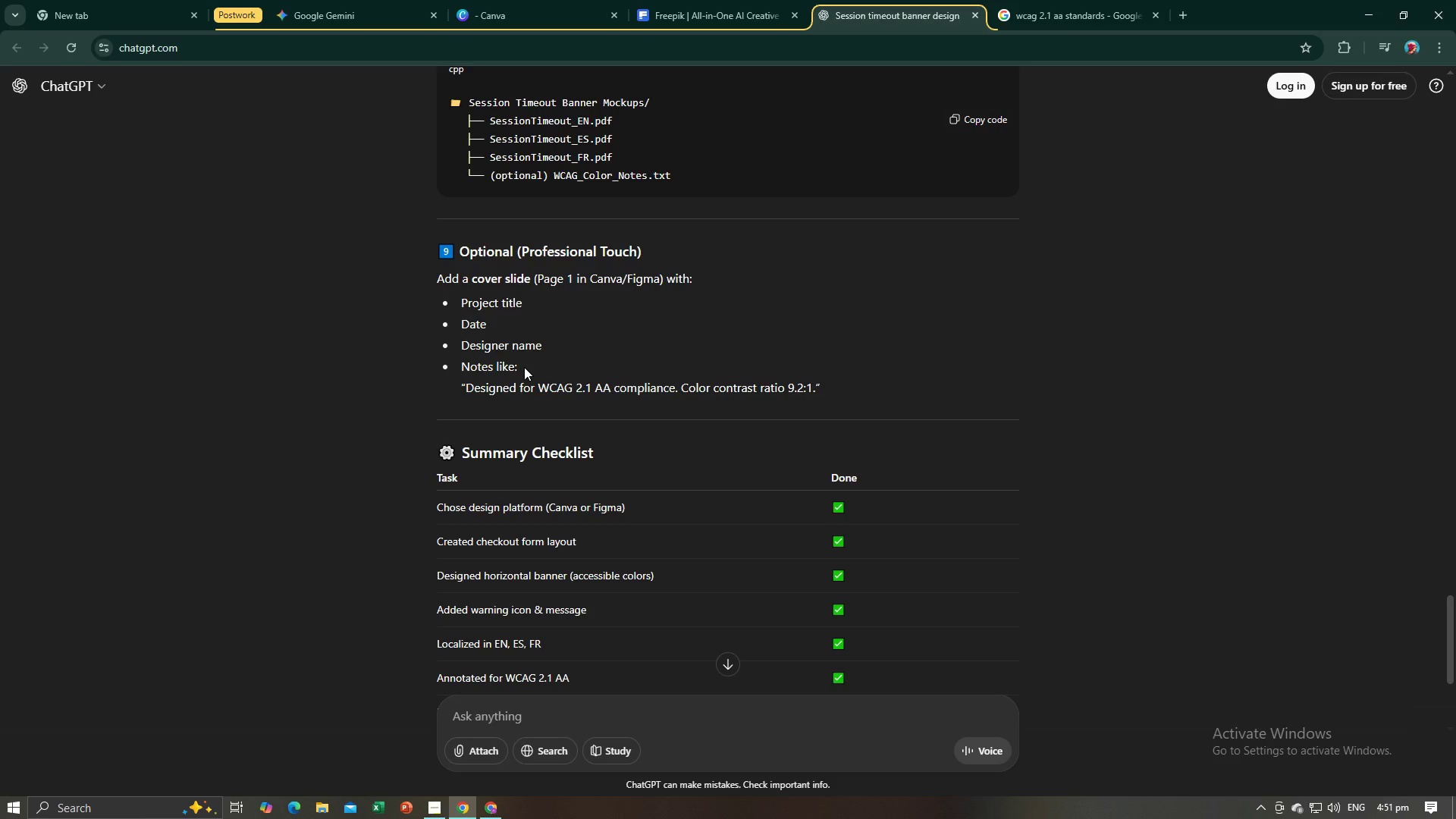 
left_click([524, 367])
 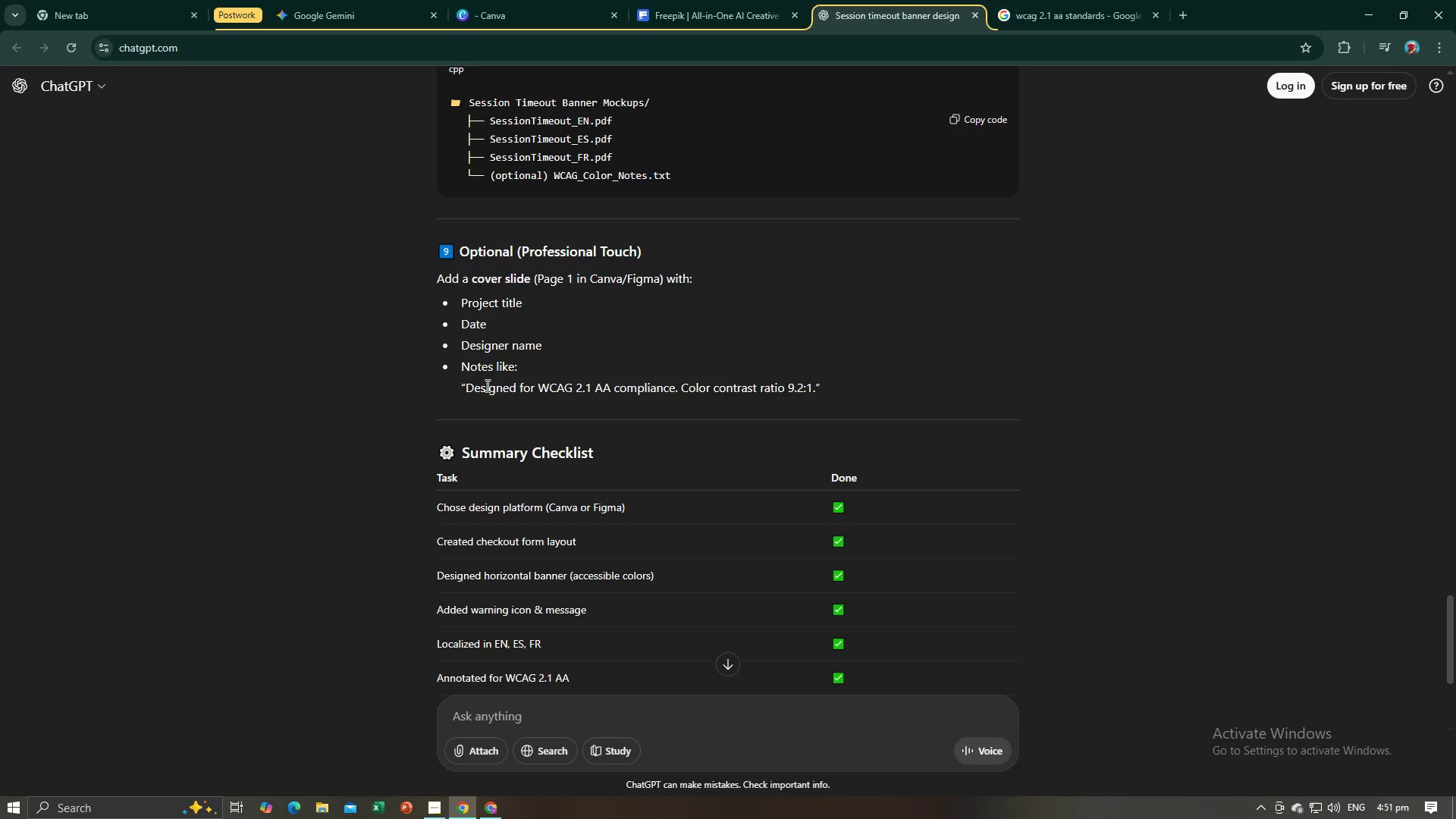 
left_click_drag(start_coordinate=[486, 385], to_coordinate=[521, 389])
 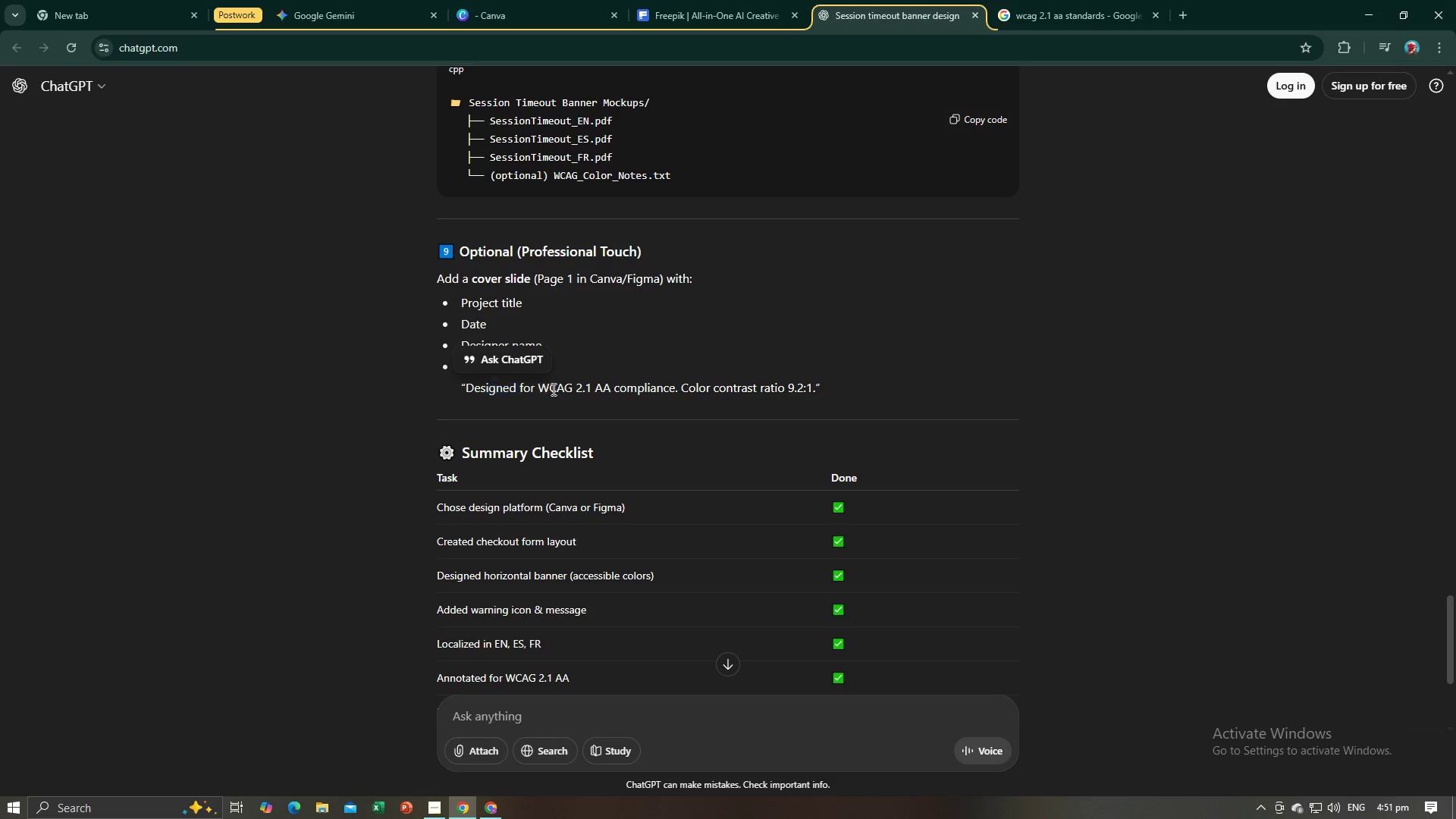 
left_click_drag(start_coordinate=[552, 389], to_coordinate=[563, 387])
 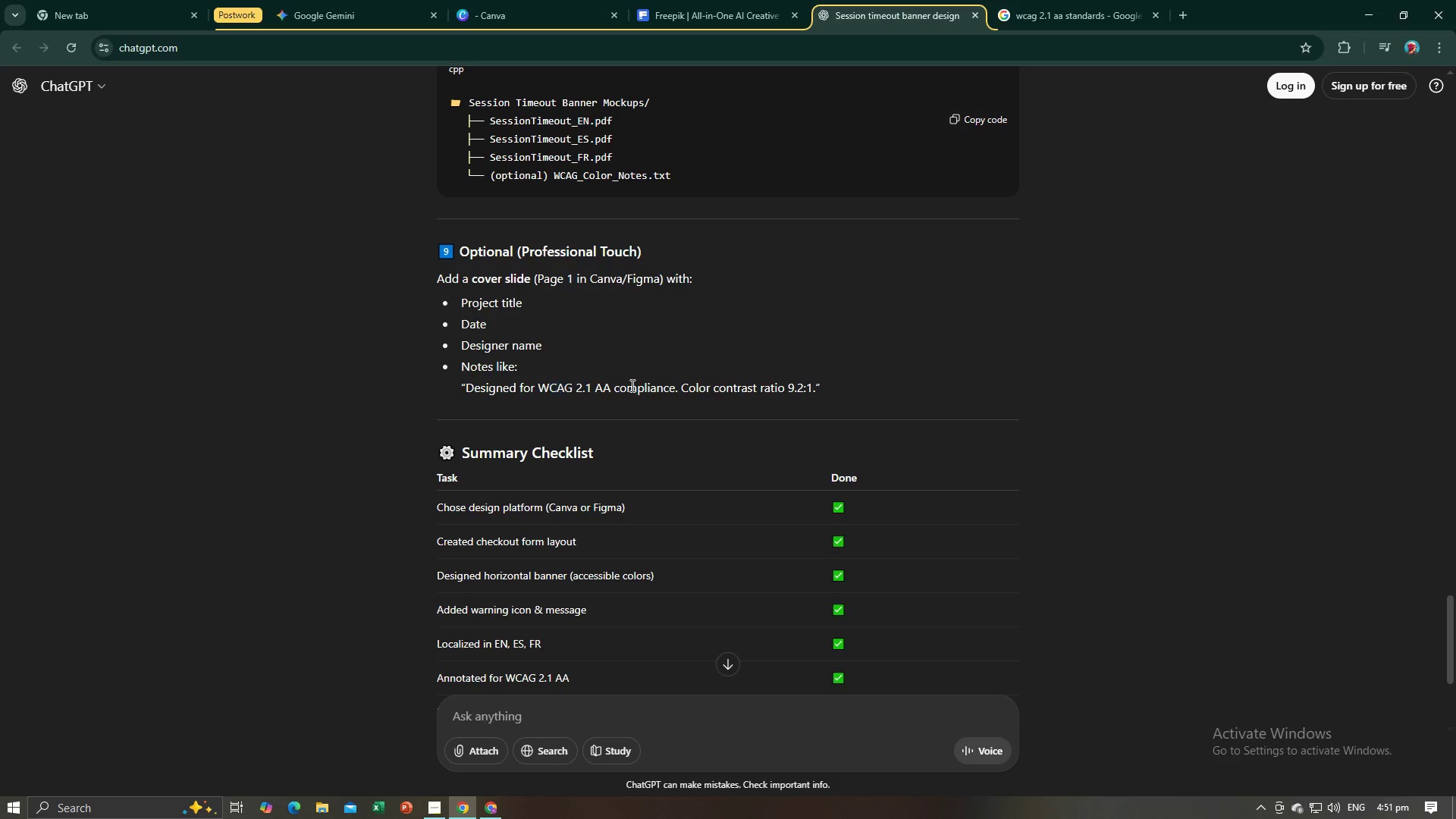 
left_click_drag(start_coordinate=[631, 385], to_coordinate=[645, 385])
 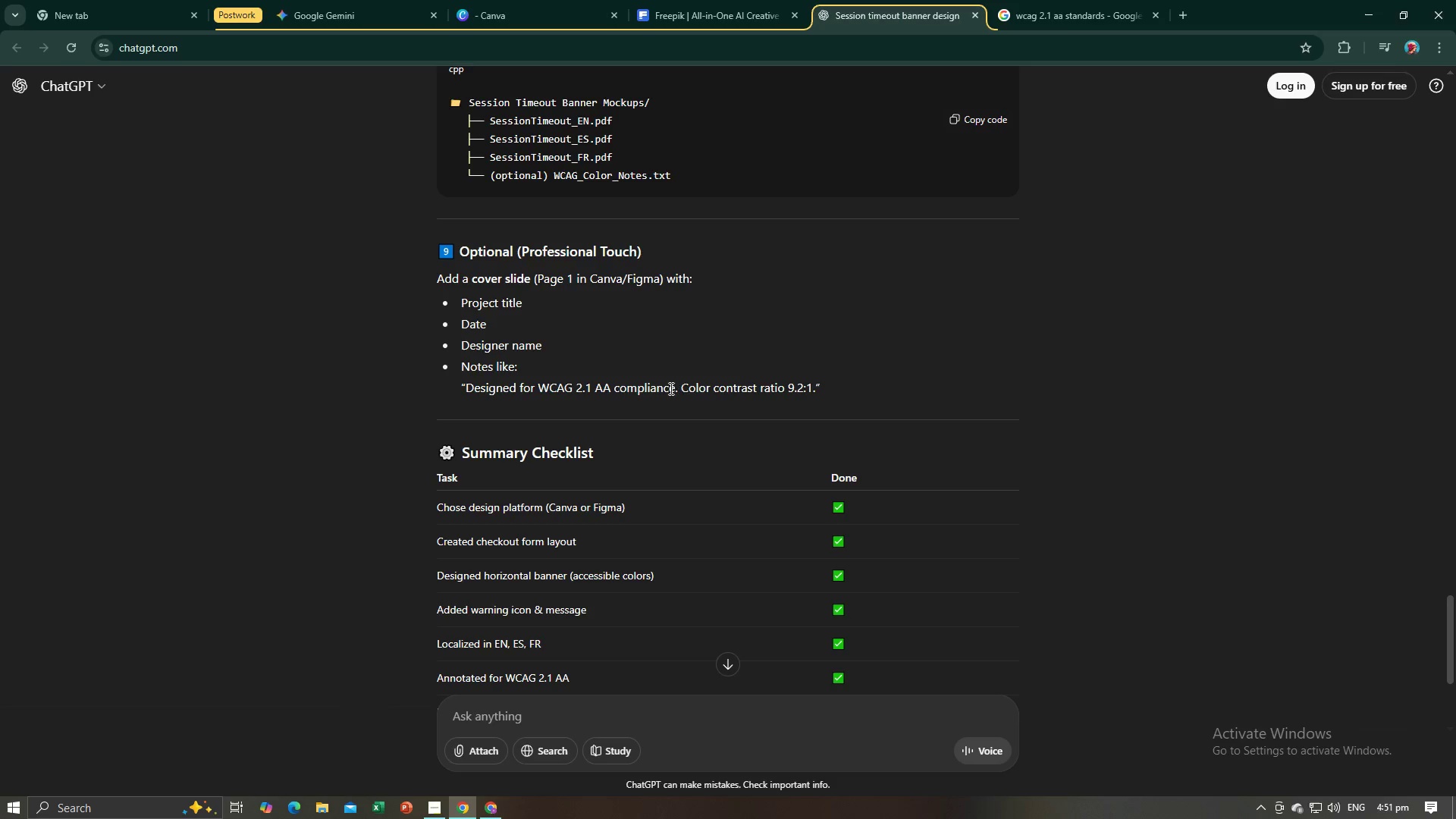 
left_click_drag(start_coordinate=[662, 387], to_coordinate=[686, 391])
 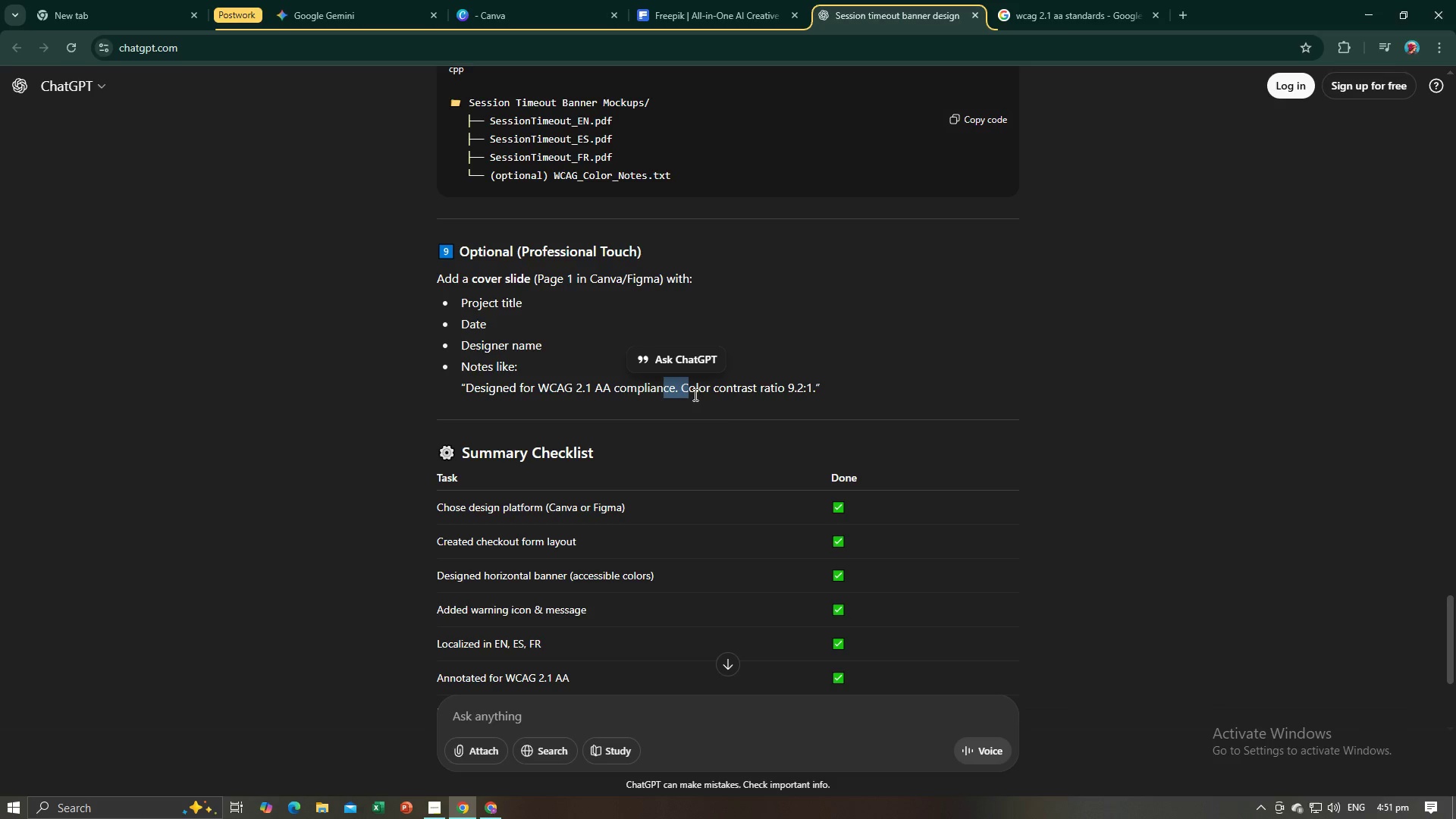 
left_click_drag(start_coordinate=[691, 394], to_coordinate=[730, 398])
 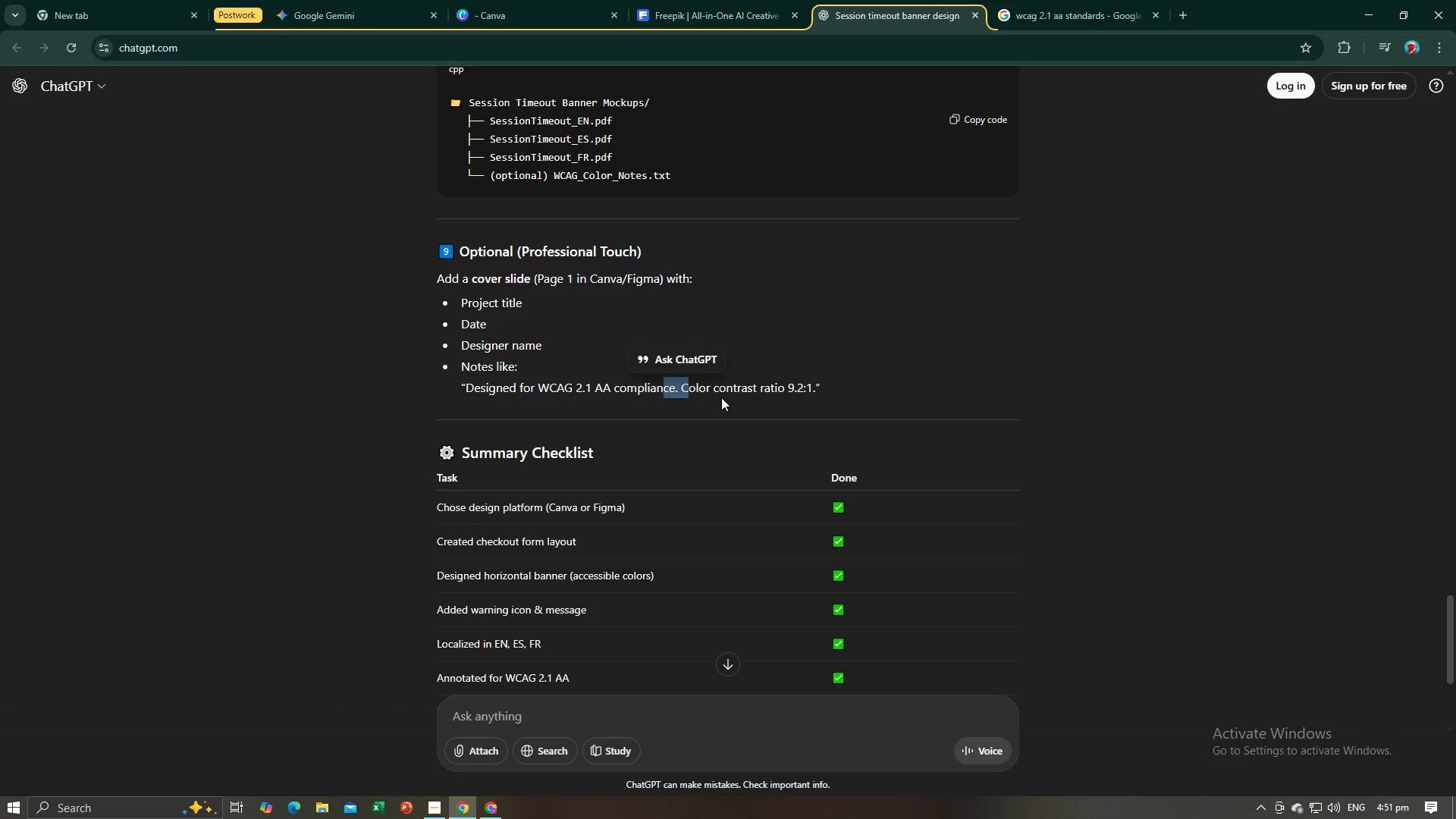 
left_click_drag(start_coordinate=[721, 397], to_coordinate=[739, 397])
 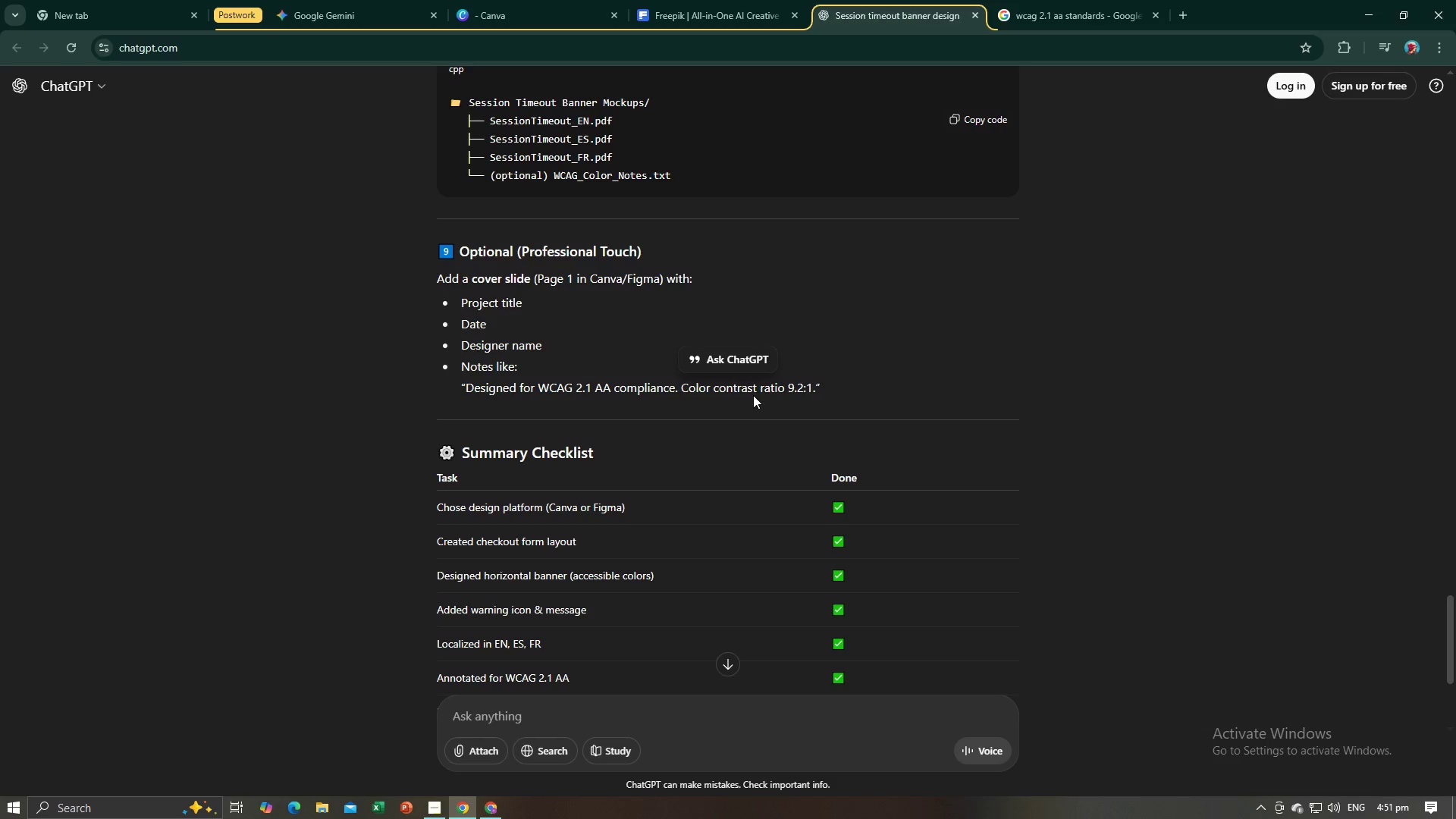 
left_click_drag(start_coordinate=[752, 395], to_coordinate=[762, 394])
 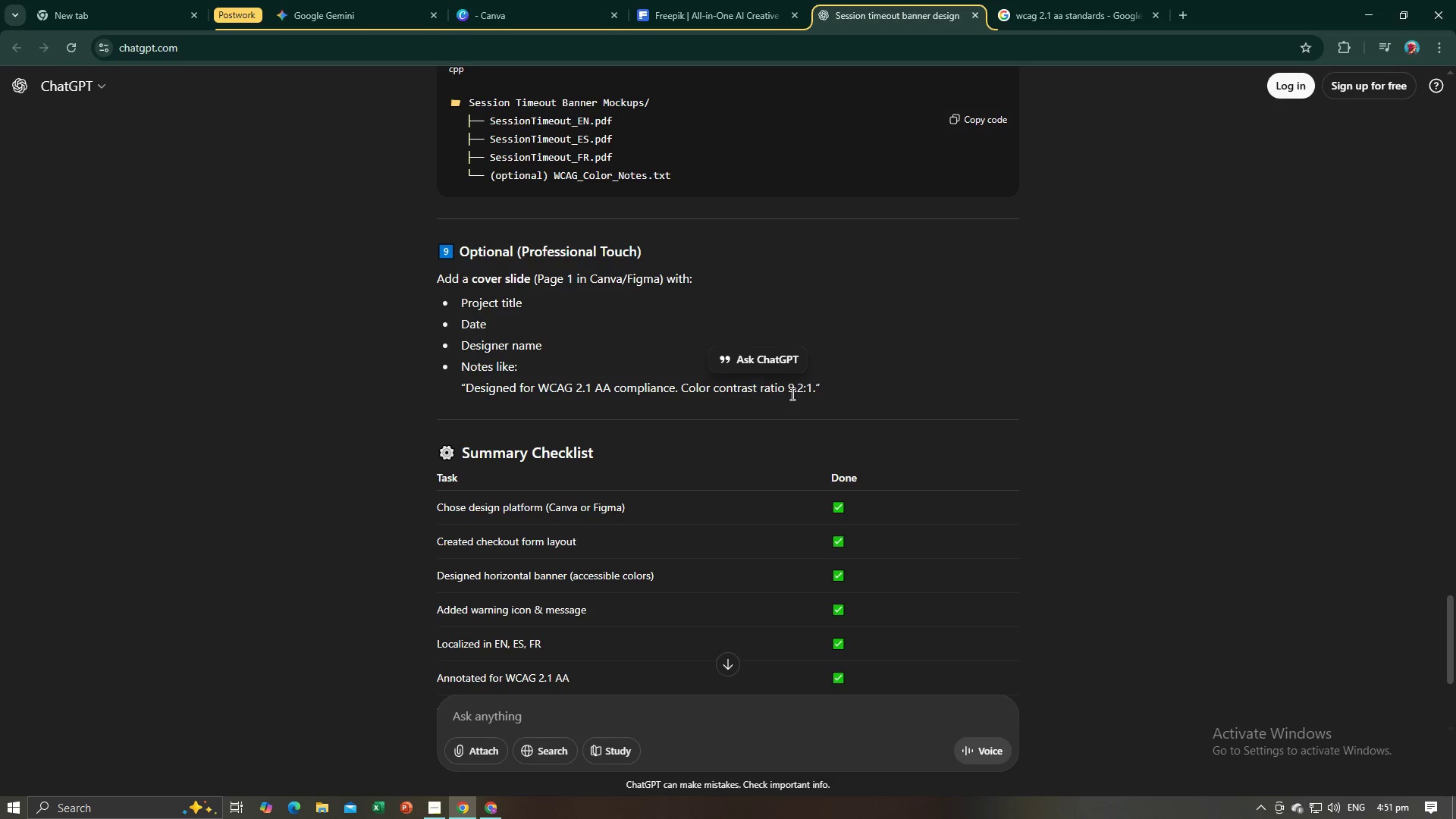 
left_click_drag(start_coordinate=[791, 394], to_coordinate=[808, 392])
 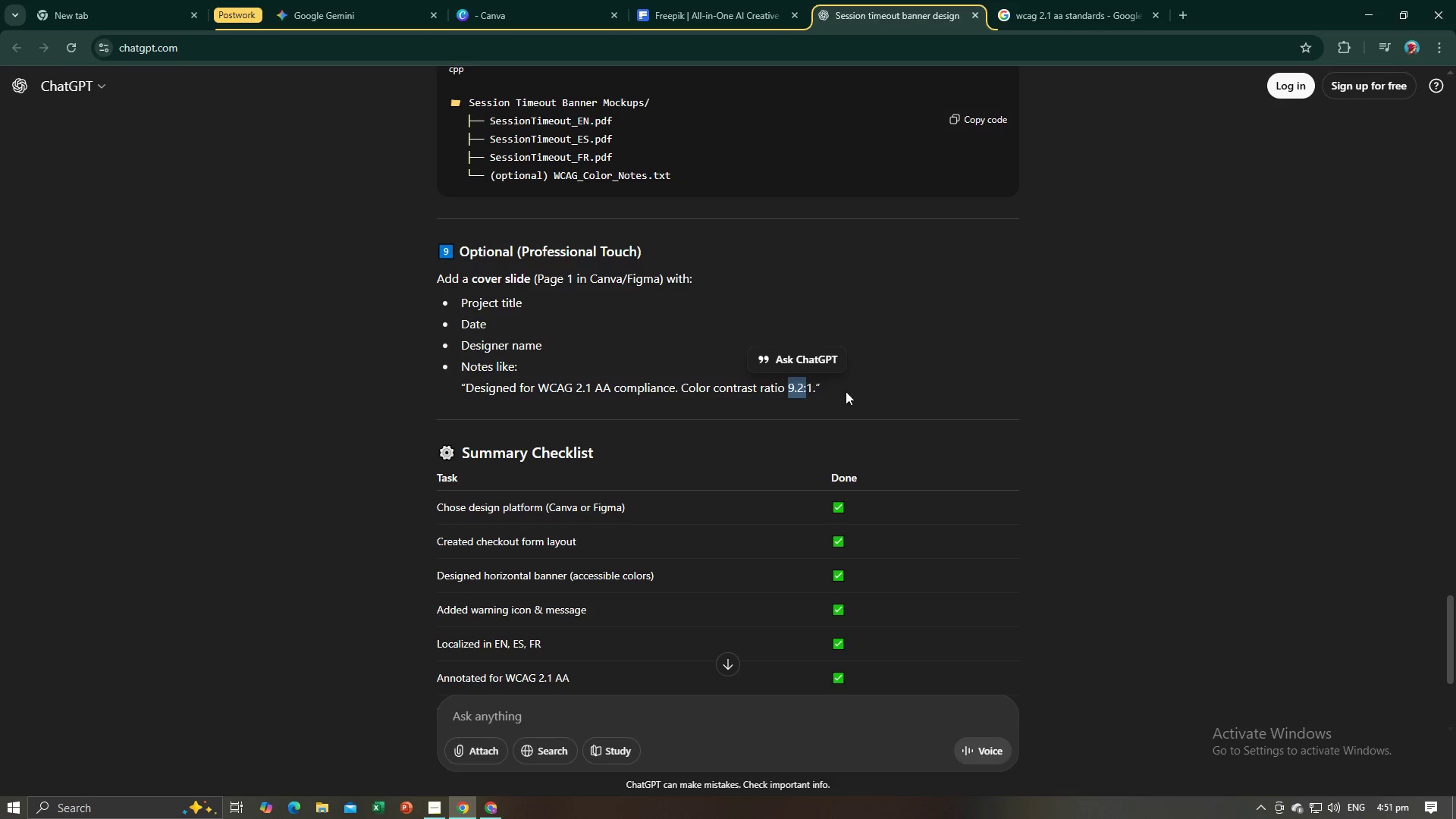 
double_click([846, 392])
 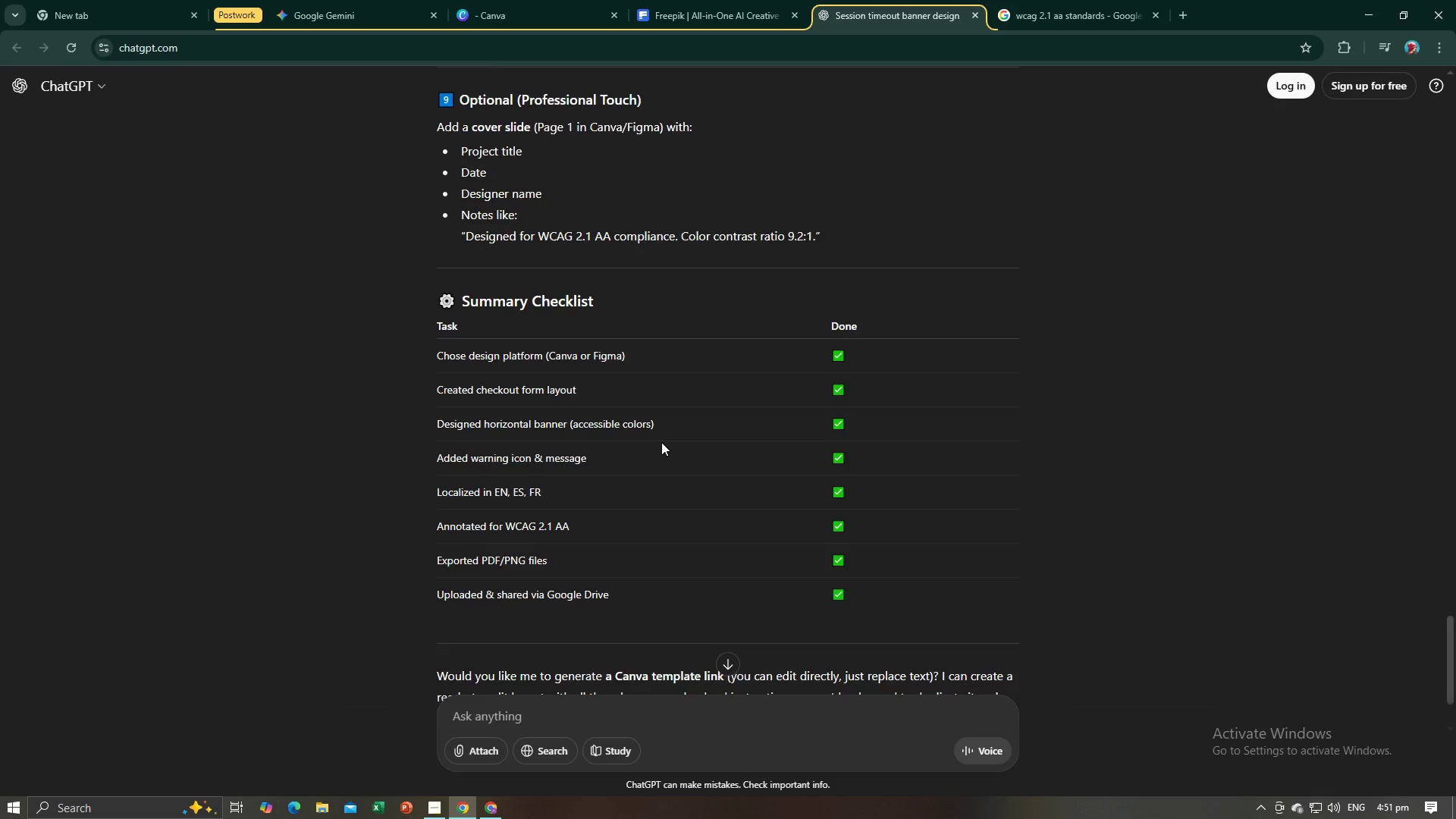 
scroll: coordinate [661, 442], scroll_direction: down, amount: 3.0
 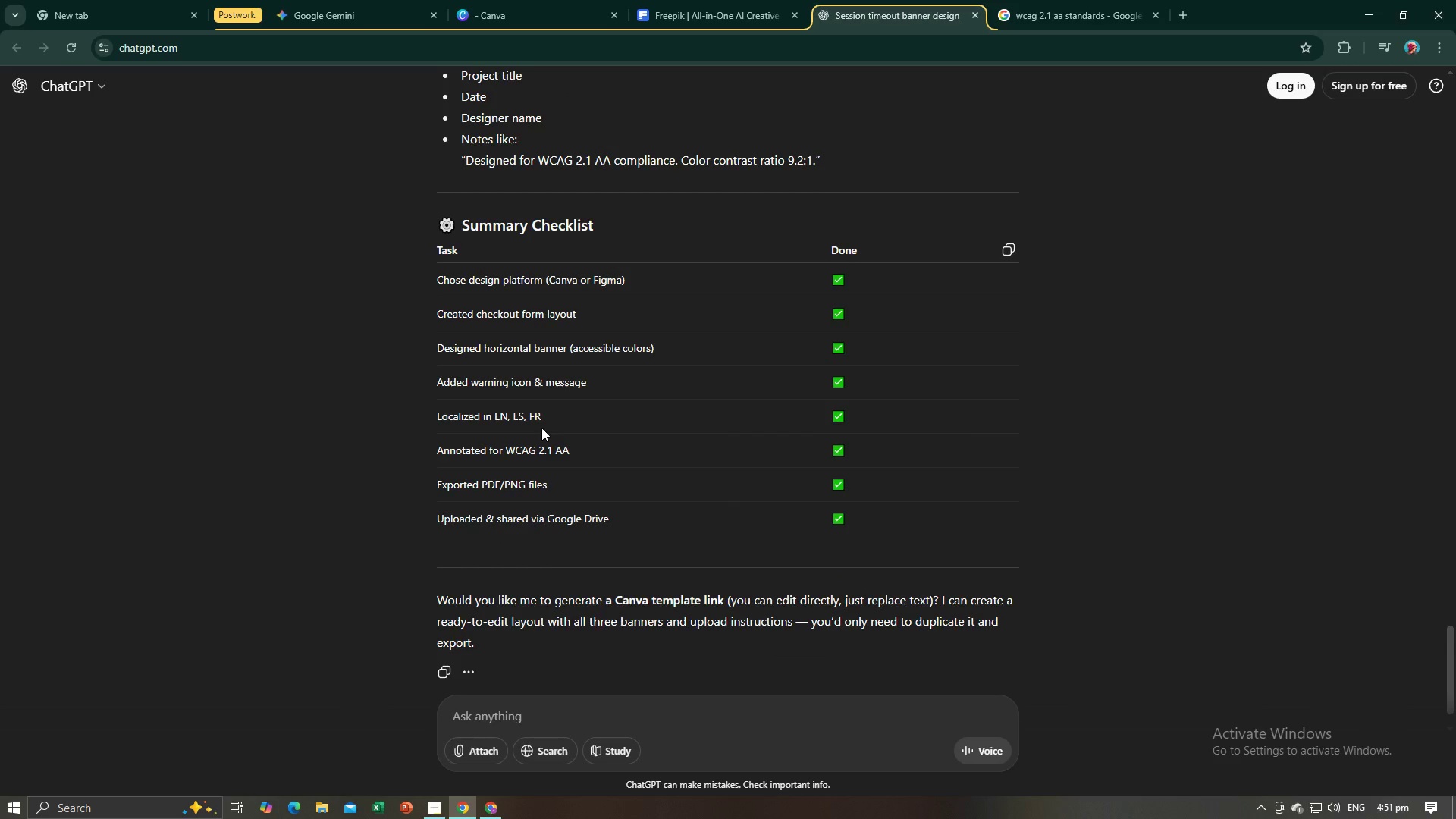 
left_click_drag(start_coordinate=[601, 422], to_coordinate=[450, 413])
 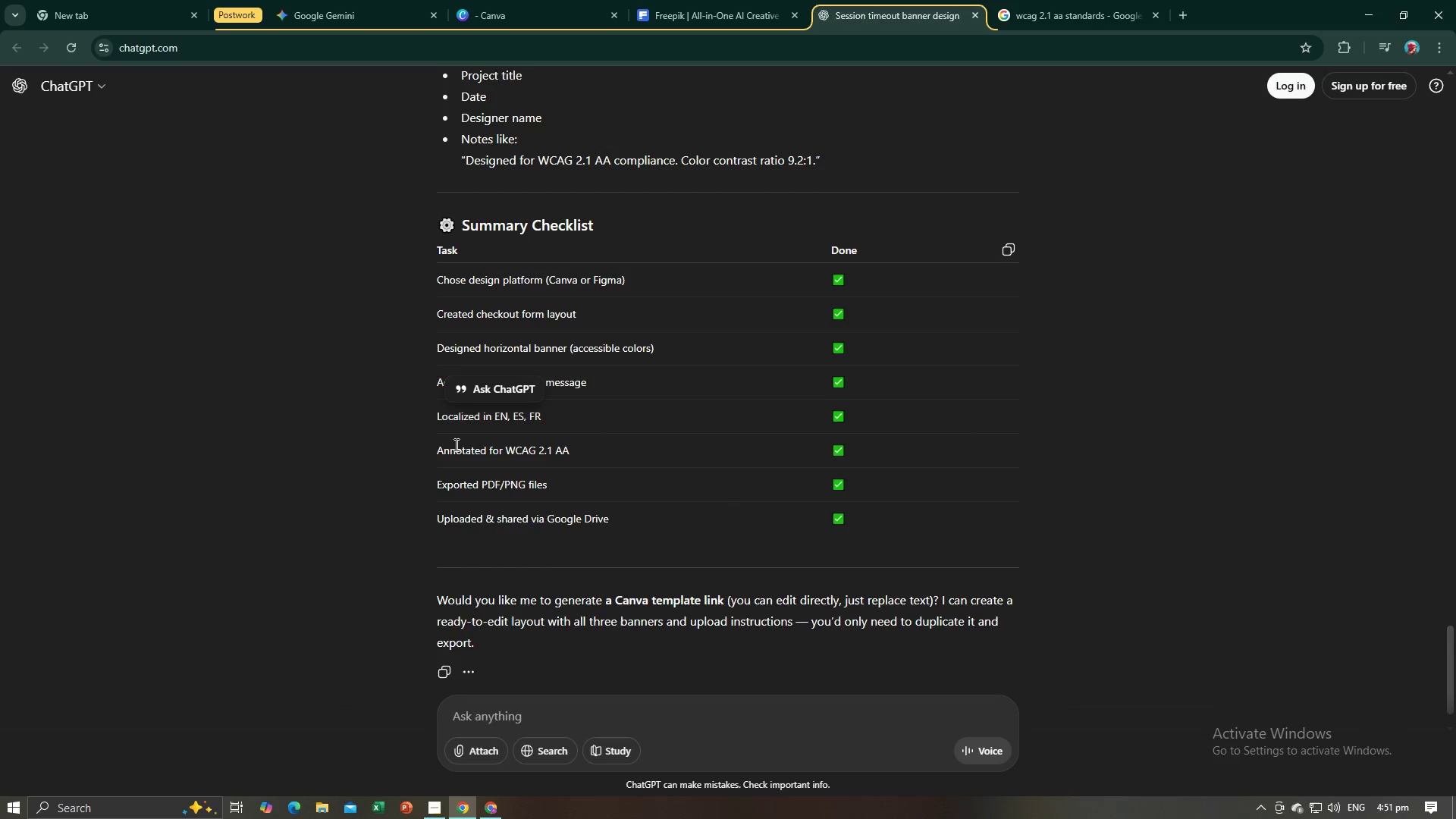 
left_click([455, 444])
 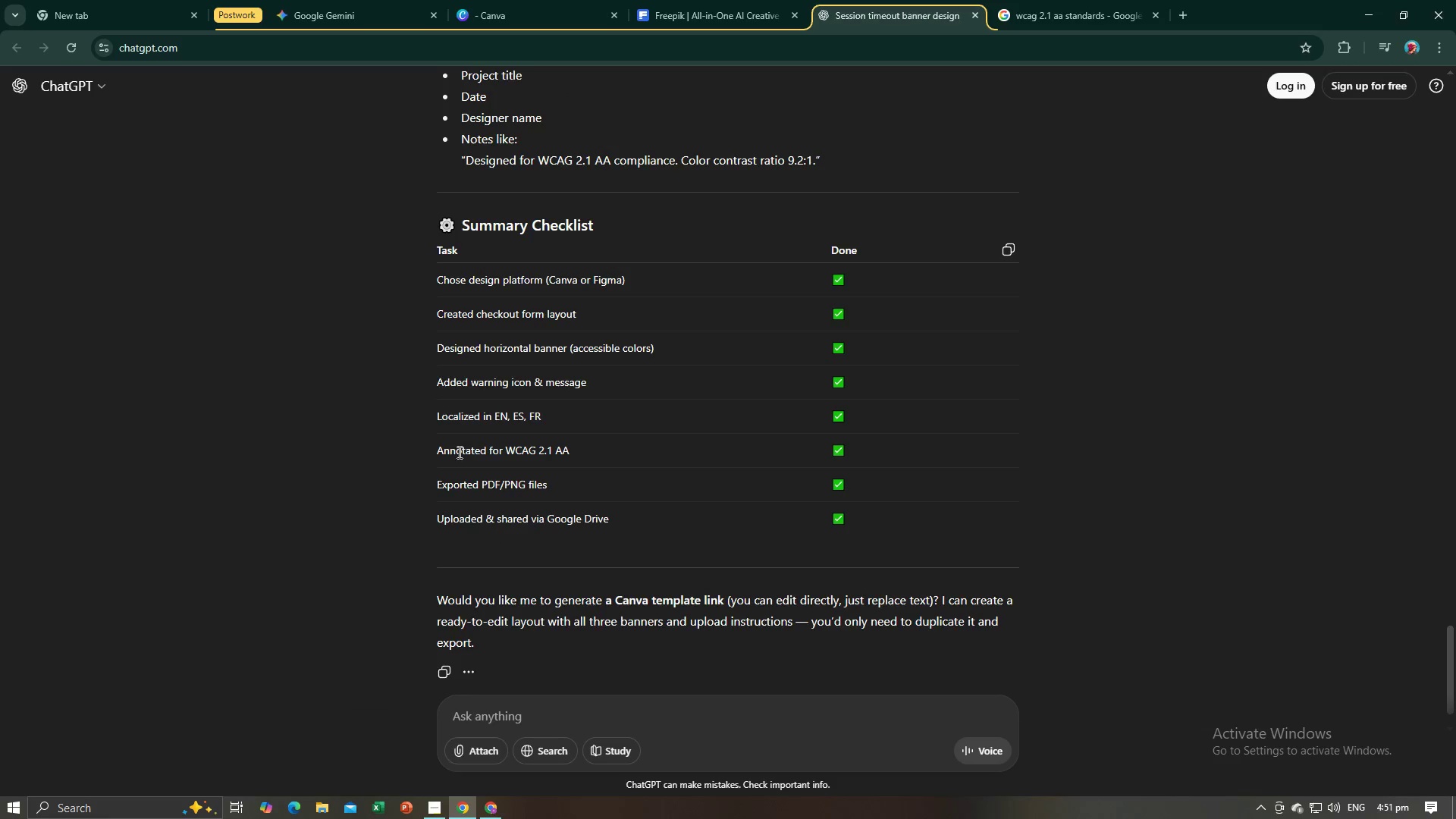 
left_click_drag(start_coordinate=[449, 450], to_coordinate=[534, 465])
 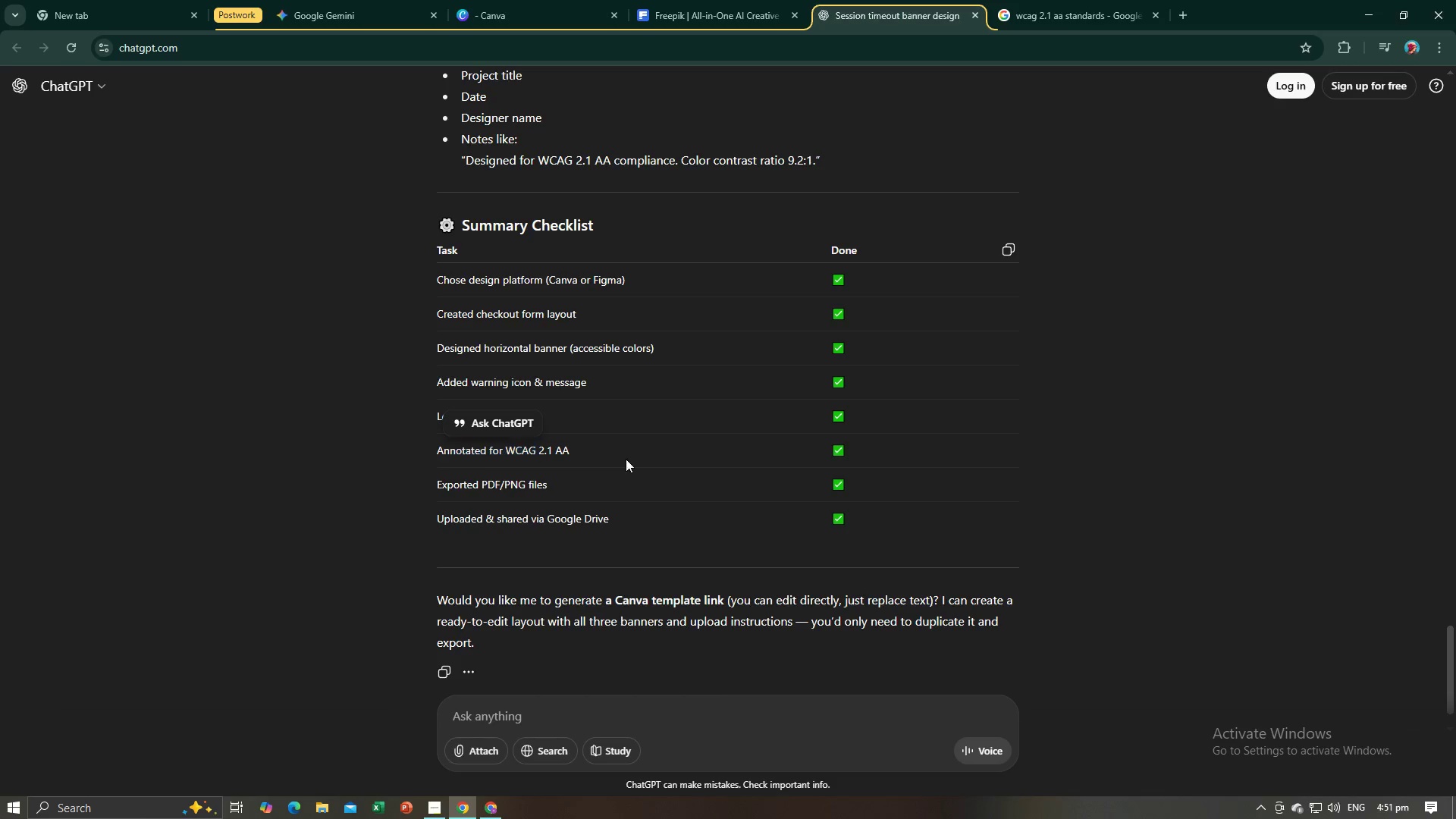 
left_click([626, 459])
 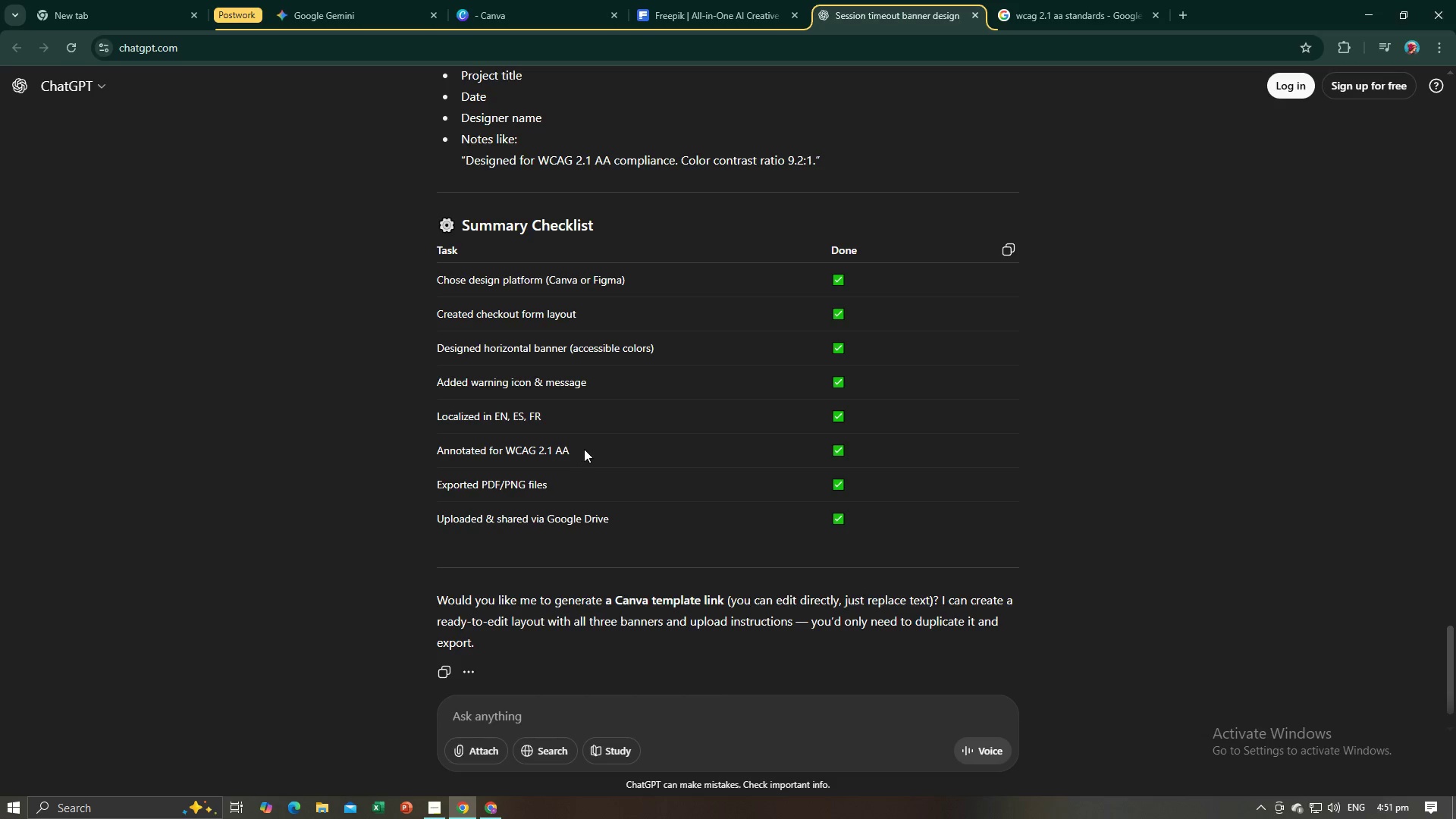 
left_click_drag(start_coordinate=[584, 449], to_coordinate=[474, 449])
 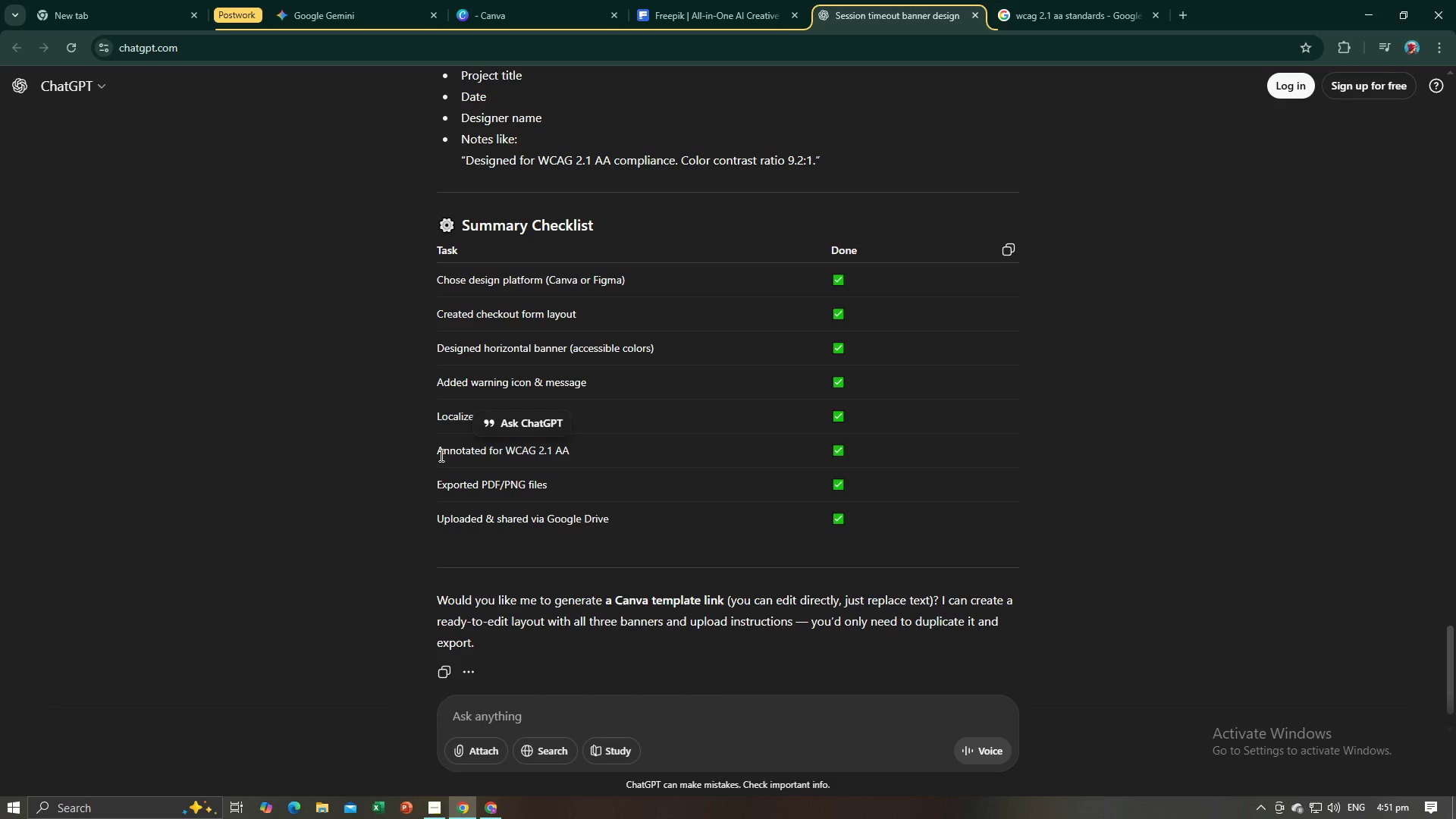 
left_click([440, 455])
 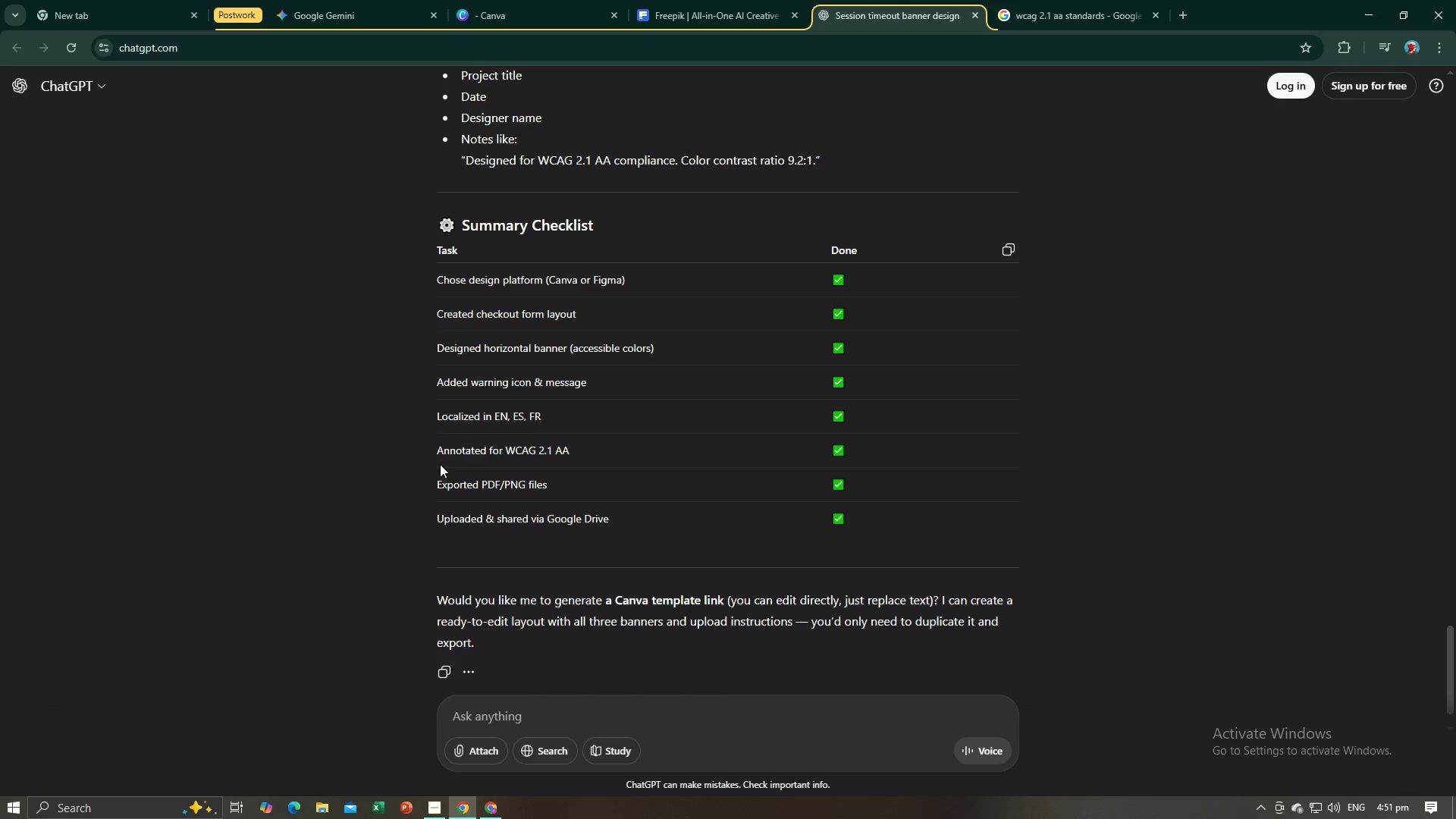 
left_click_drag(start_coordinate=[440, 463], to_coordinate=[443, 472])
 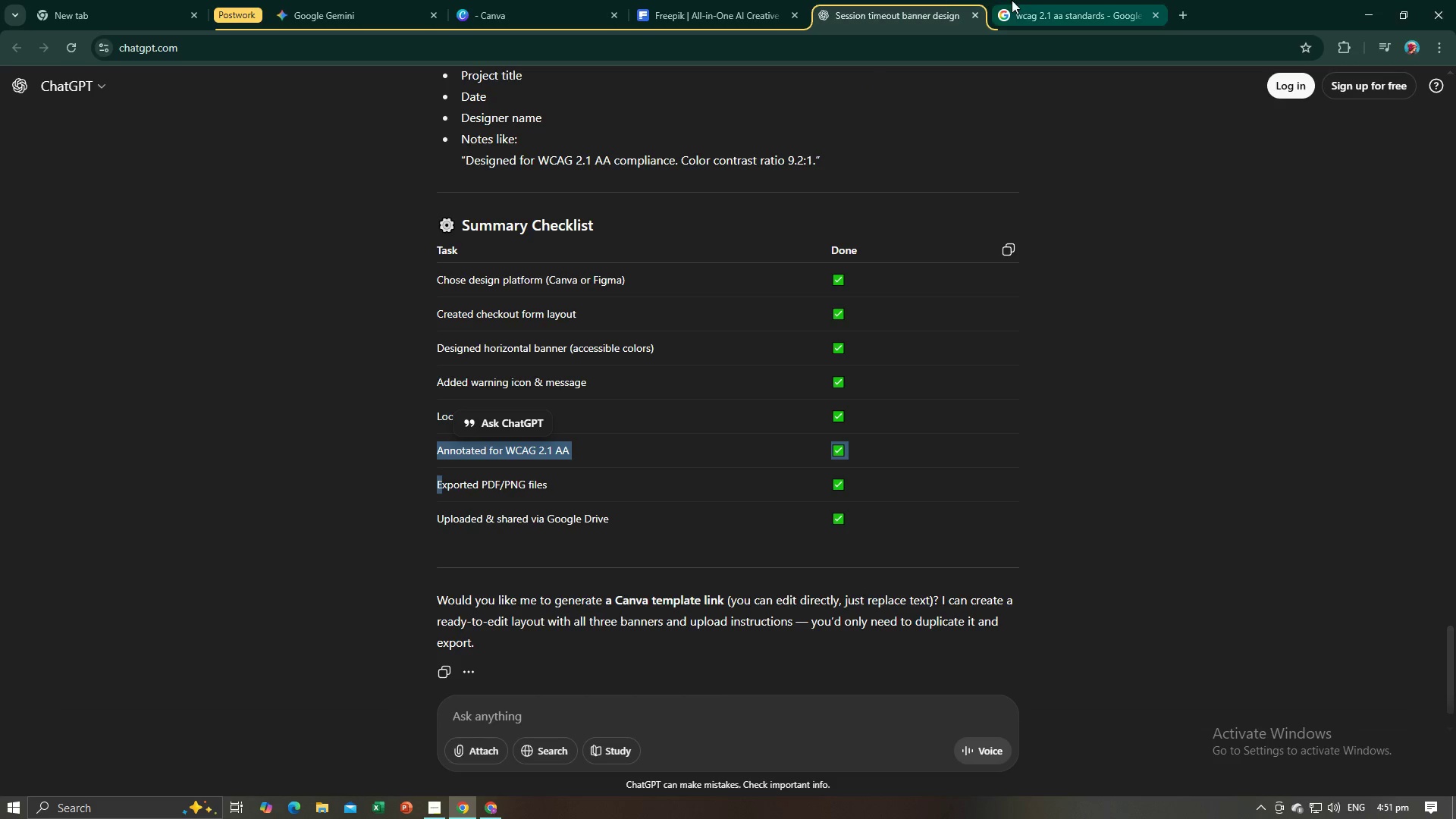 
left_click([1023, 0])
 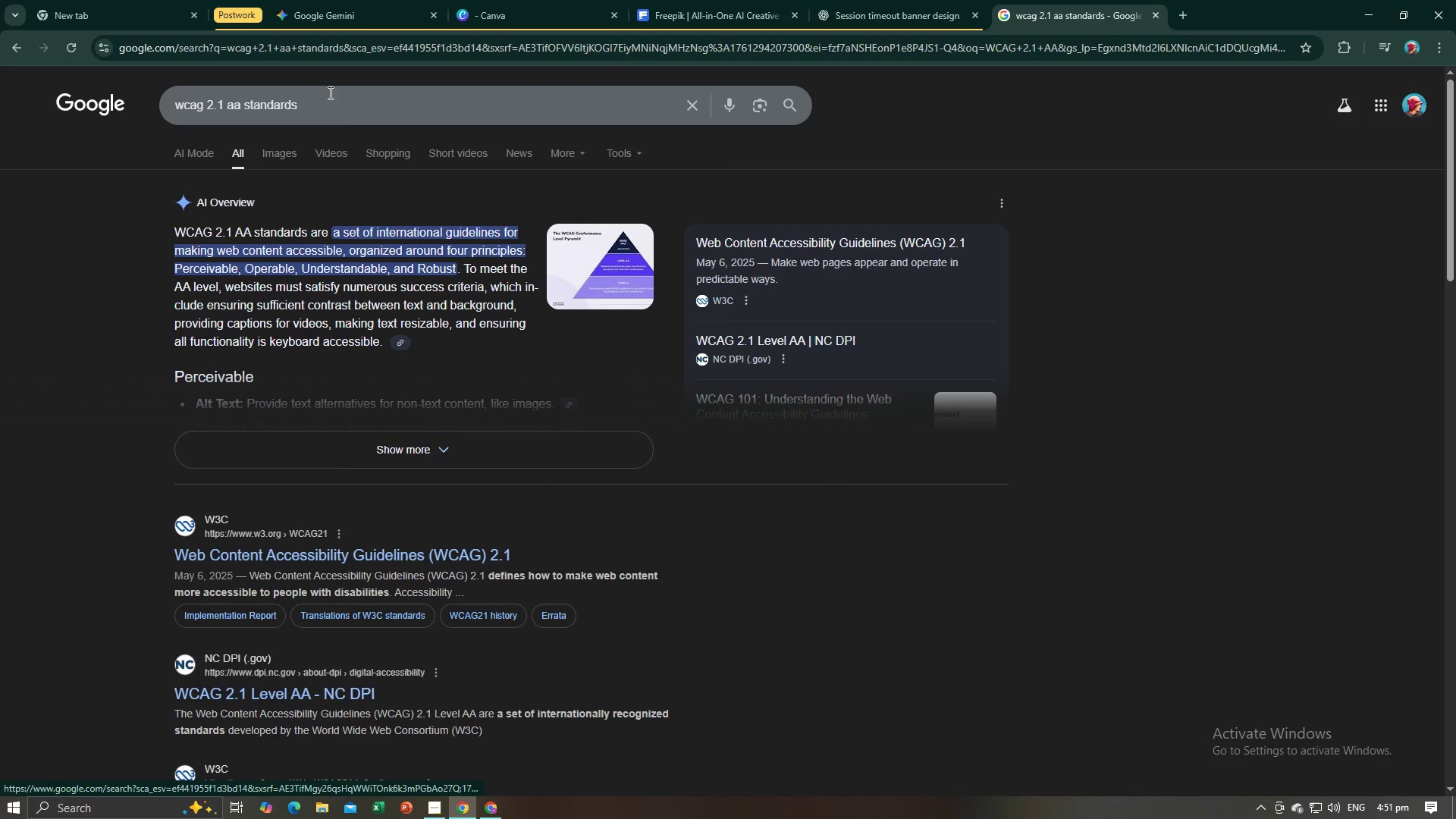 
left_click([329, 93])
 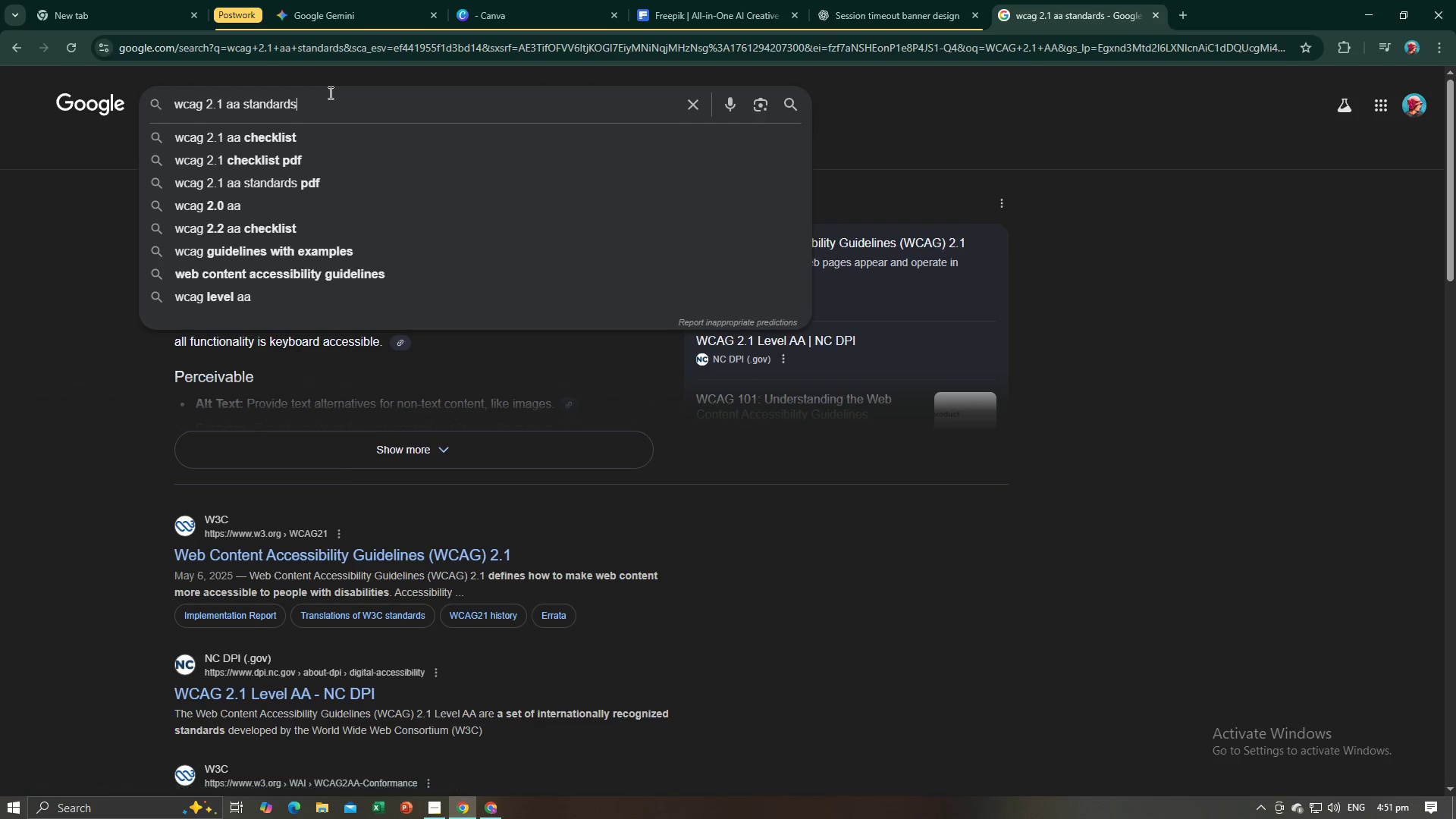 
type( excample)
key(Backspace)
key(Backspace)
key(Backspace)
key(Backspace)
key(Backspace)
key(Backspace)
type(ample)
 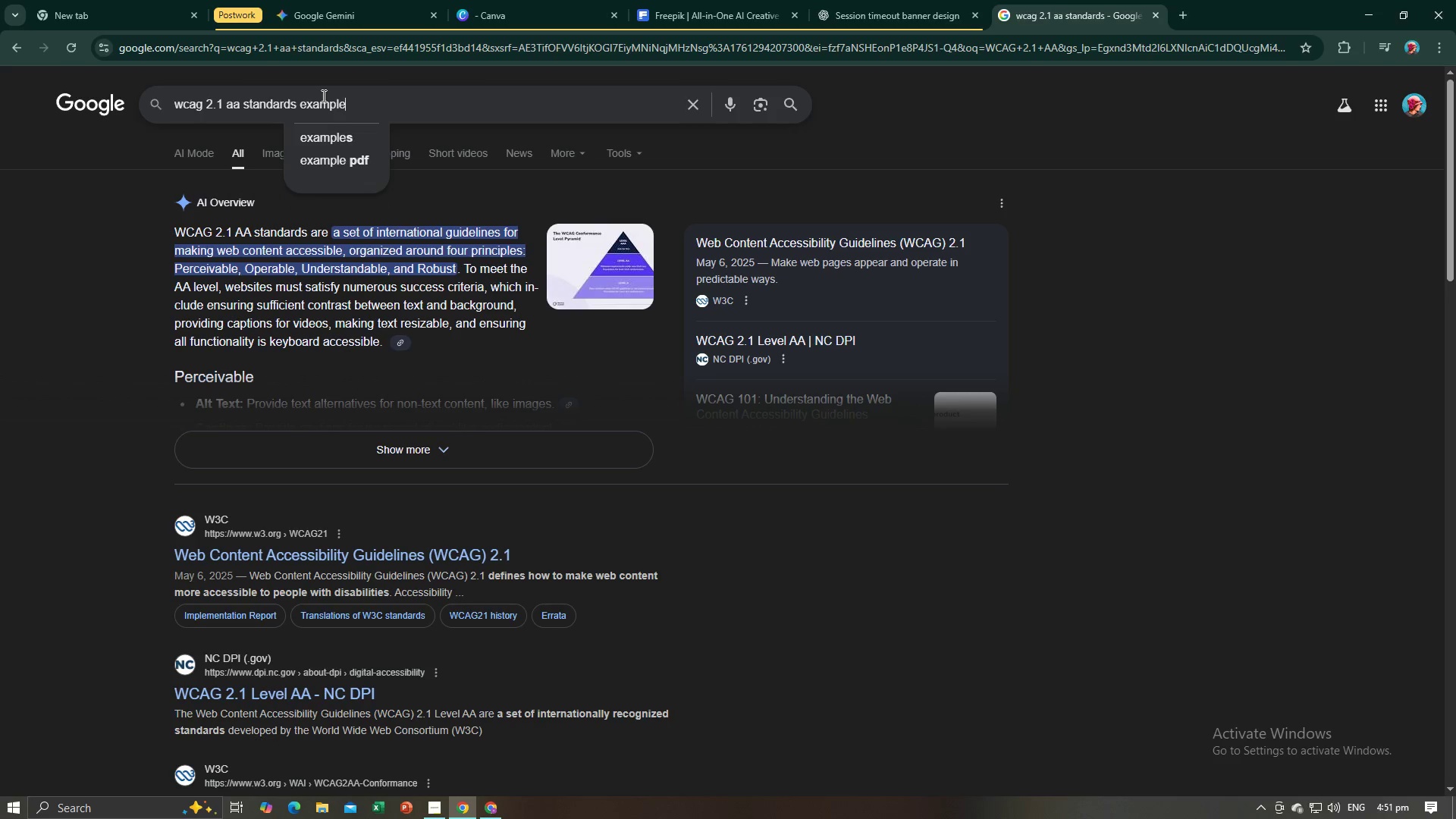 
key(Enter)
 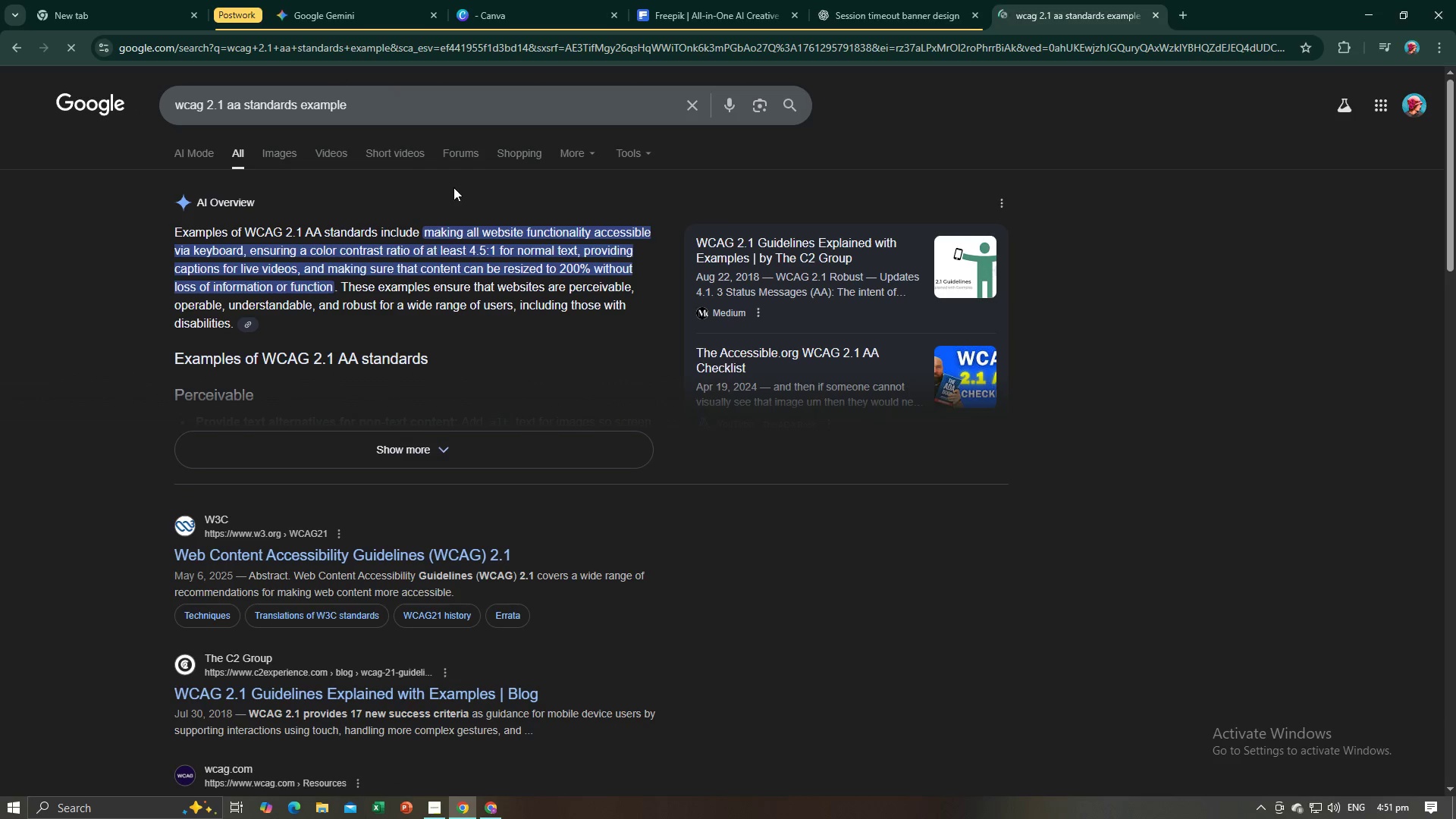 
left_click([294, 158])
 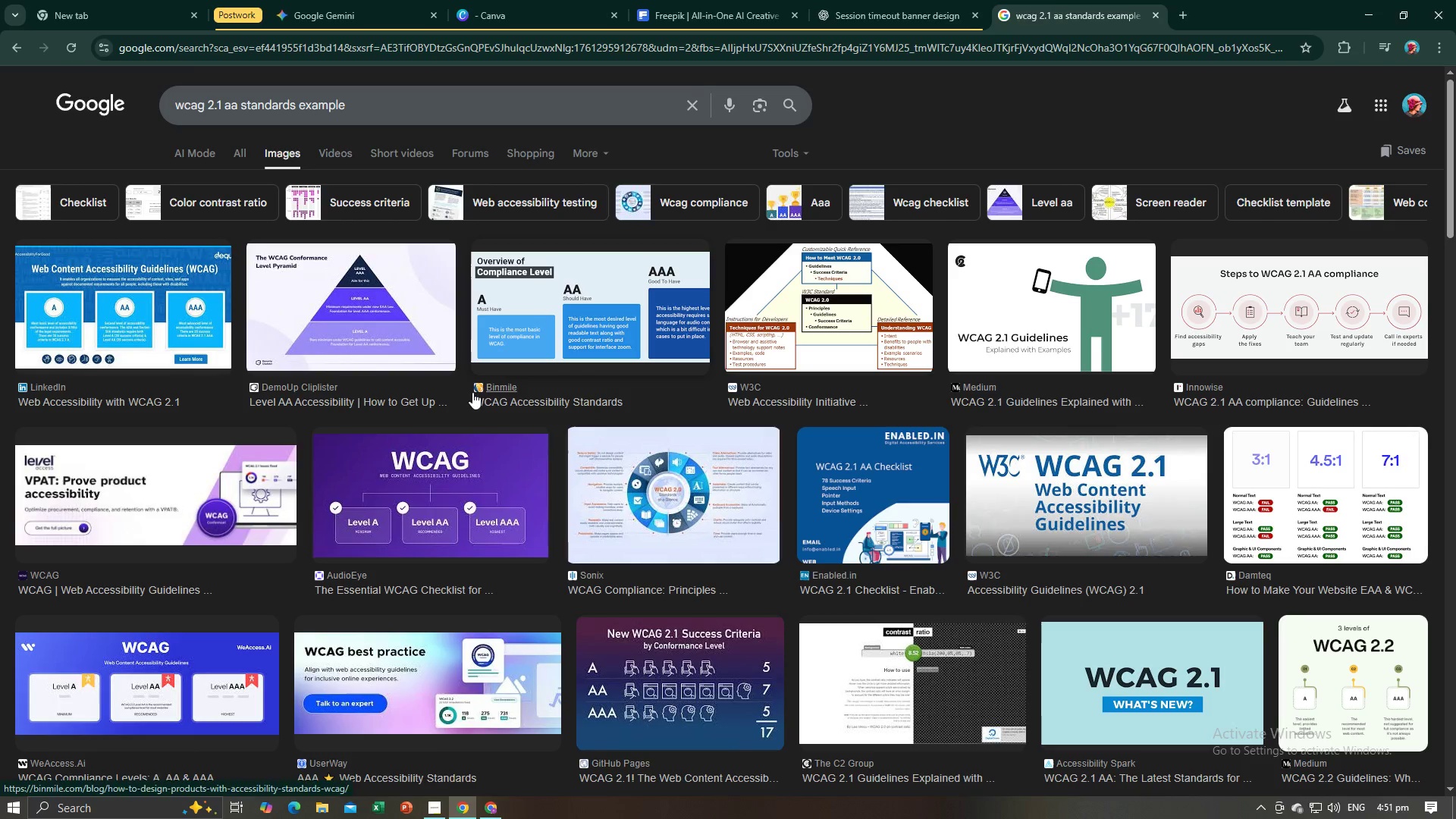 
wait(5.51)
 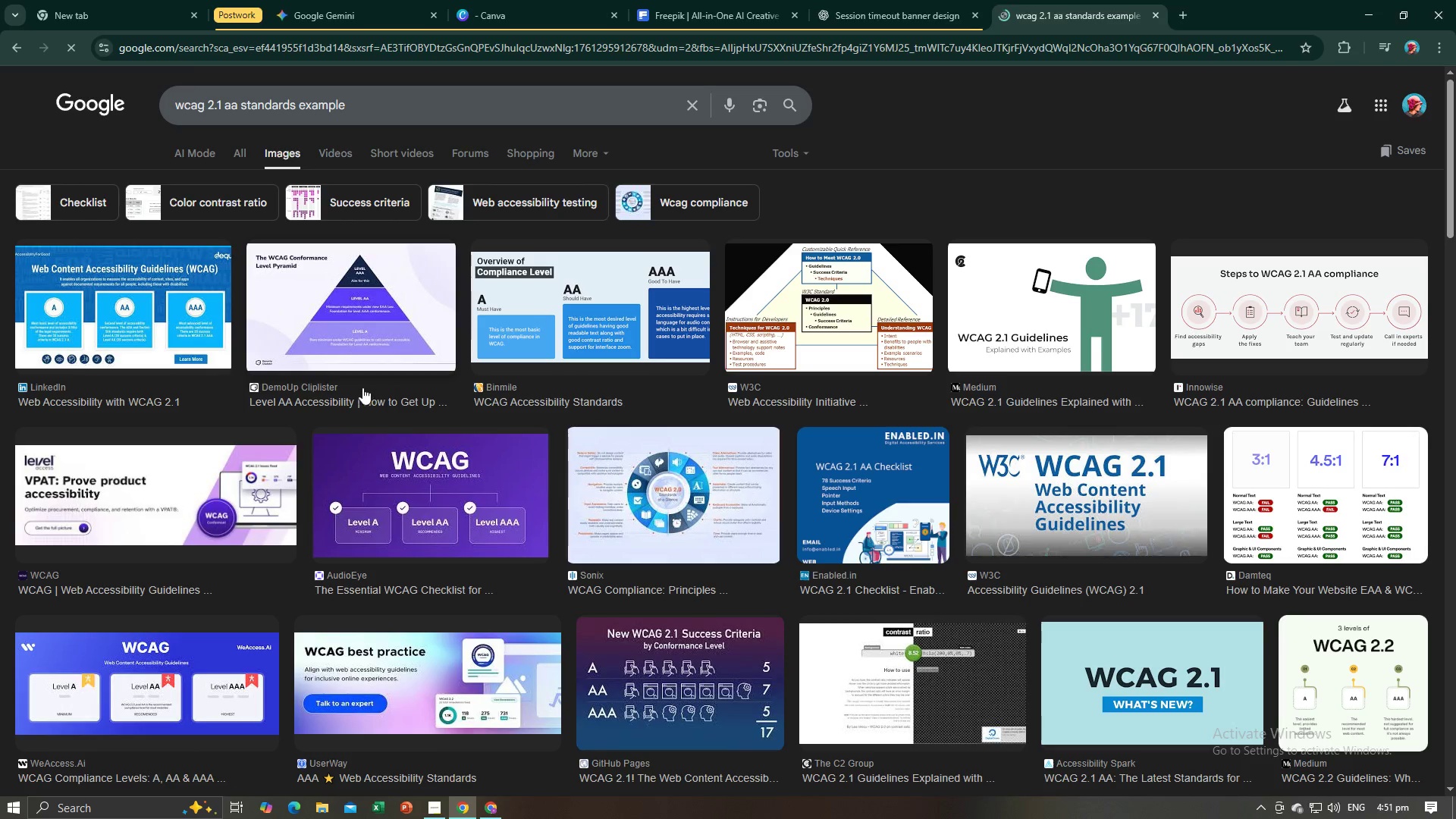 
left_click([459, 98])
 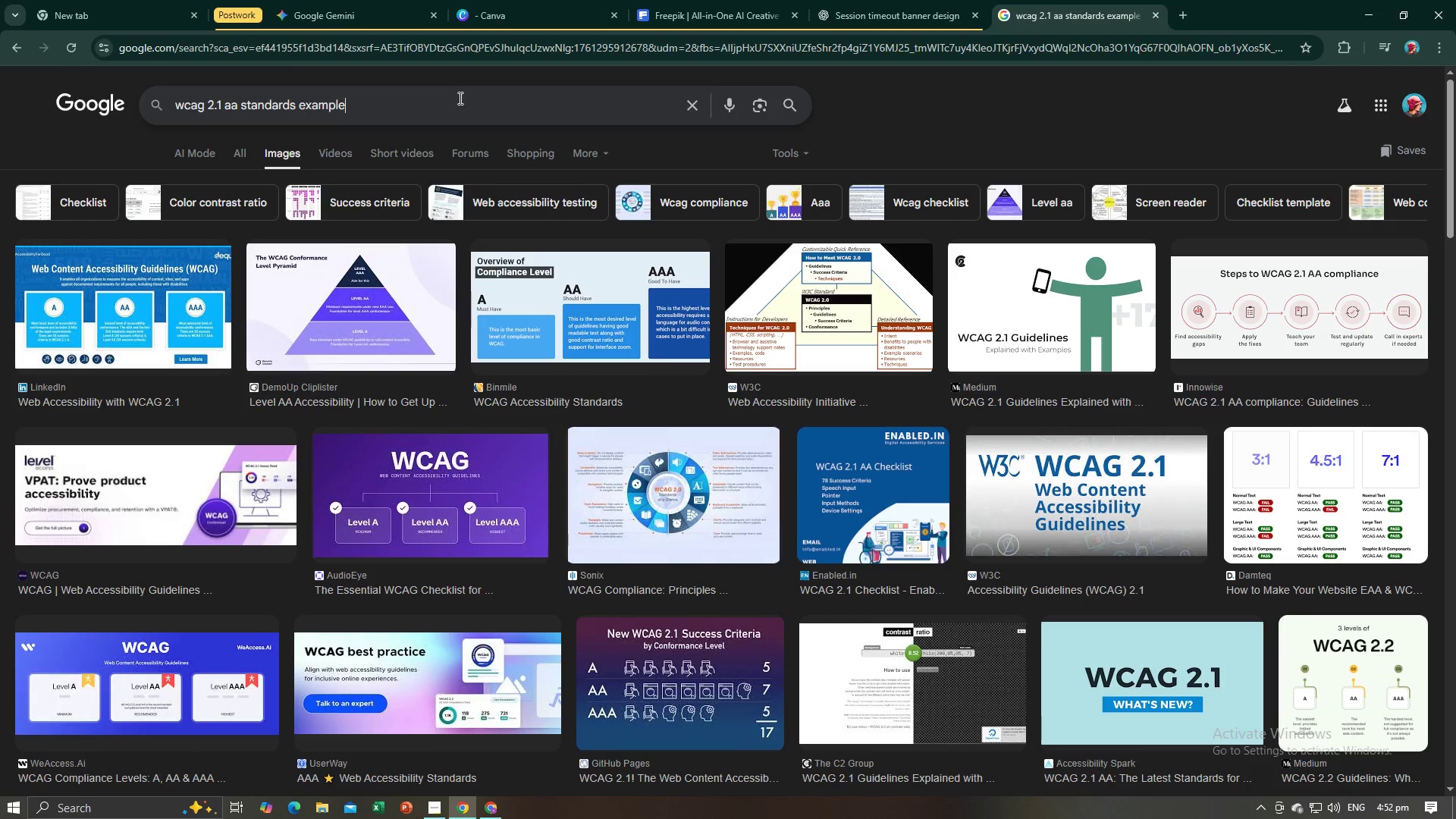 
type( dwsi)
key(Backspace)
key(Backspace)
key(Backspace)
type(esign)
 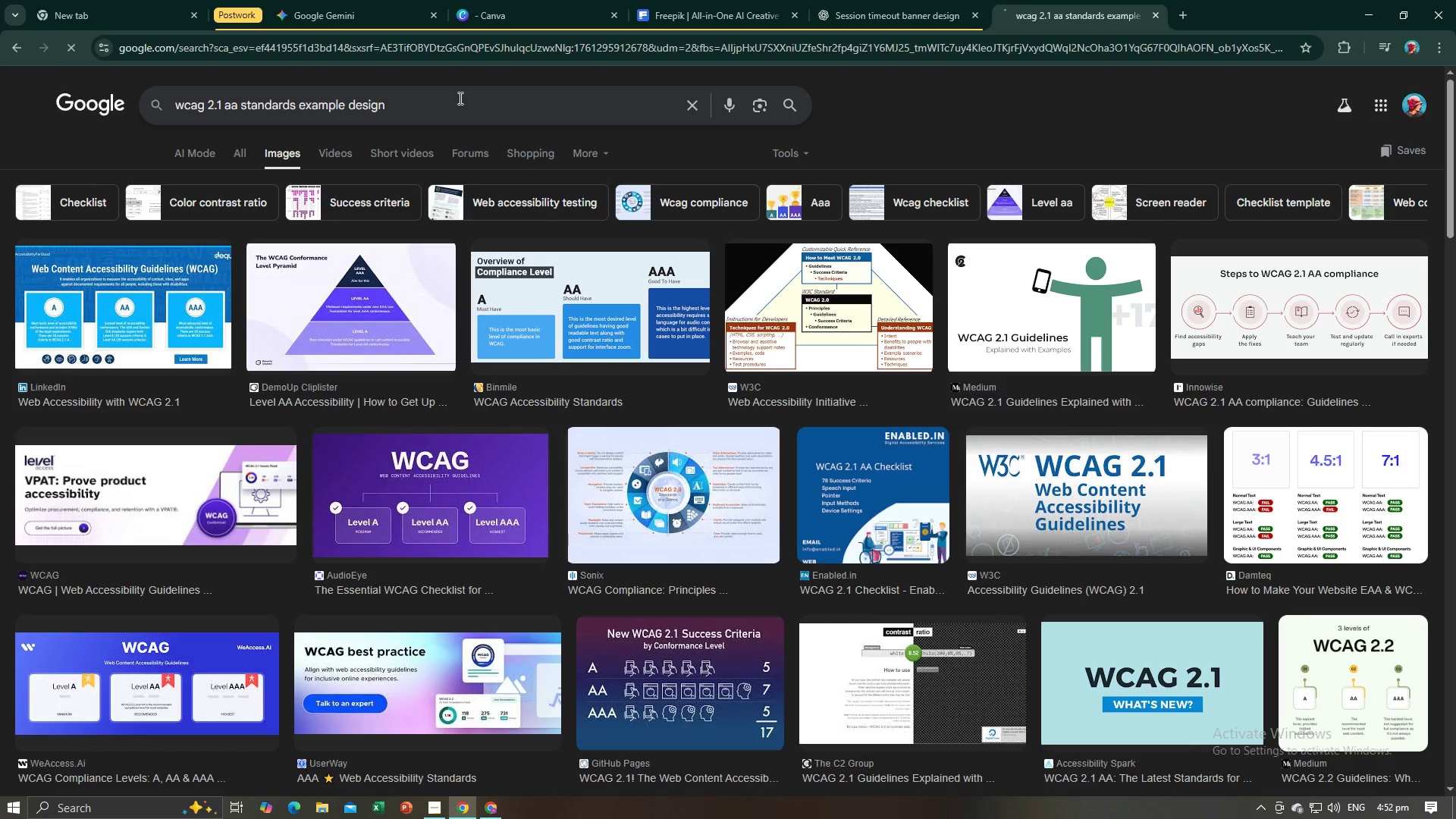 
key(Enter)
 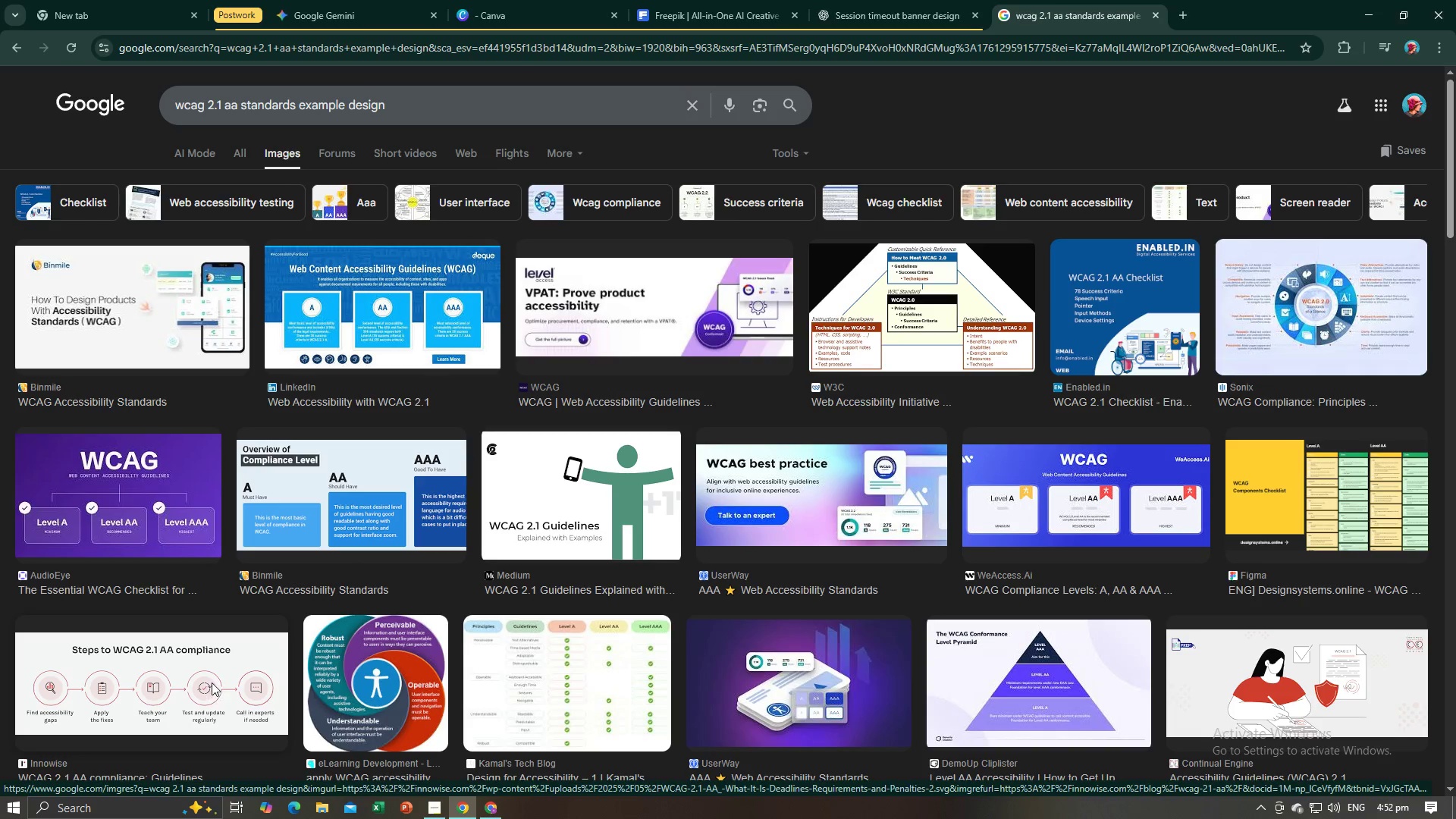 
wait(7.31)
 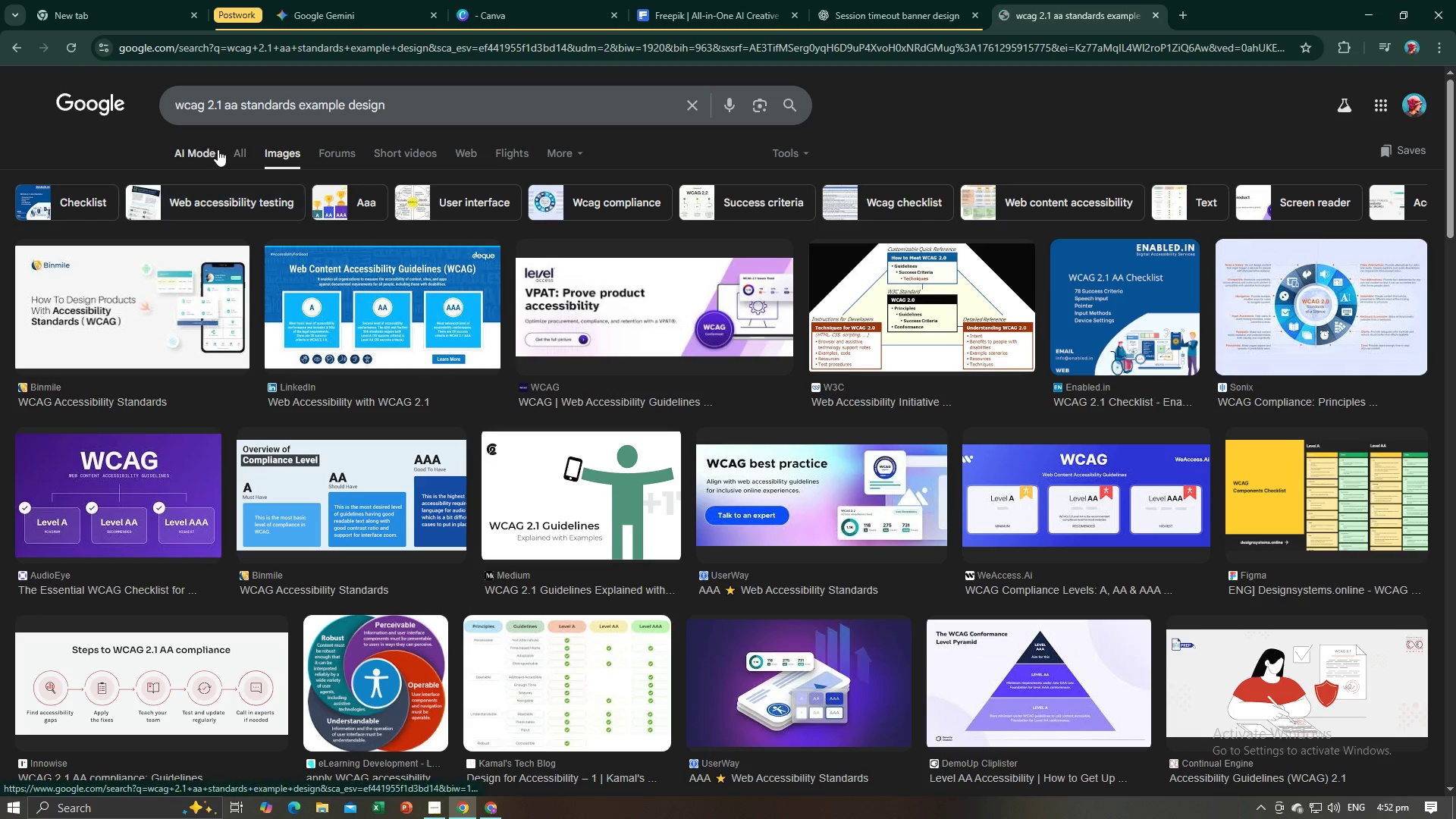 
left_click([909, 0])
 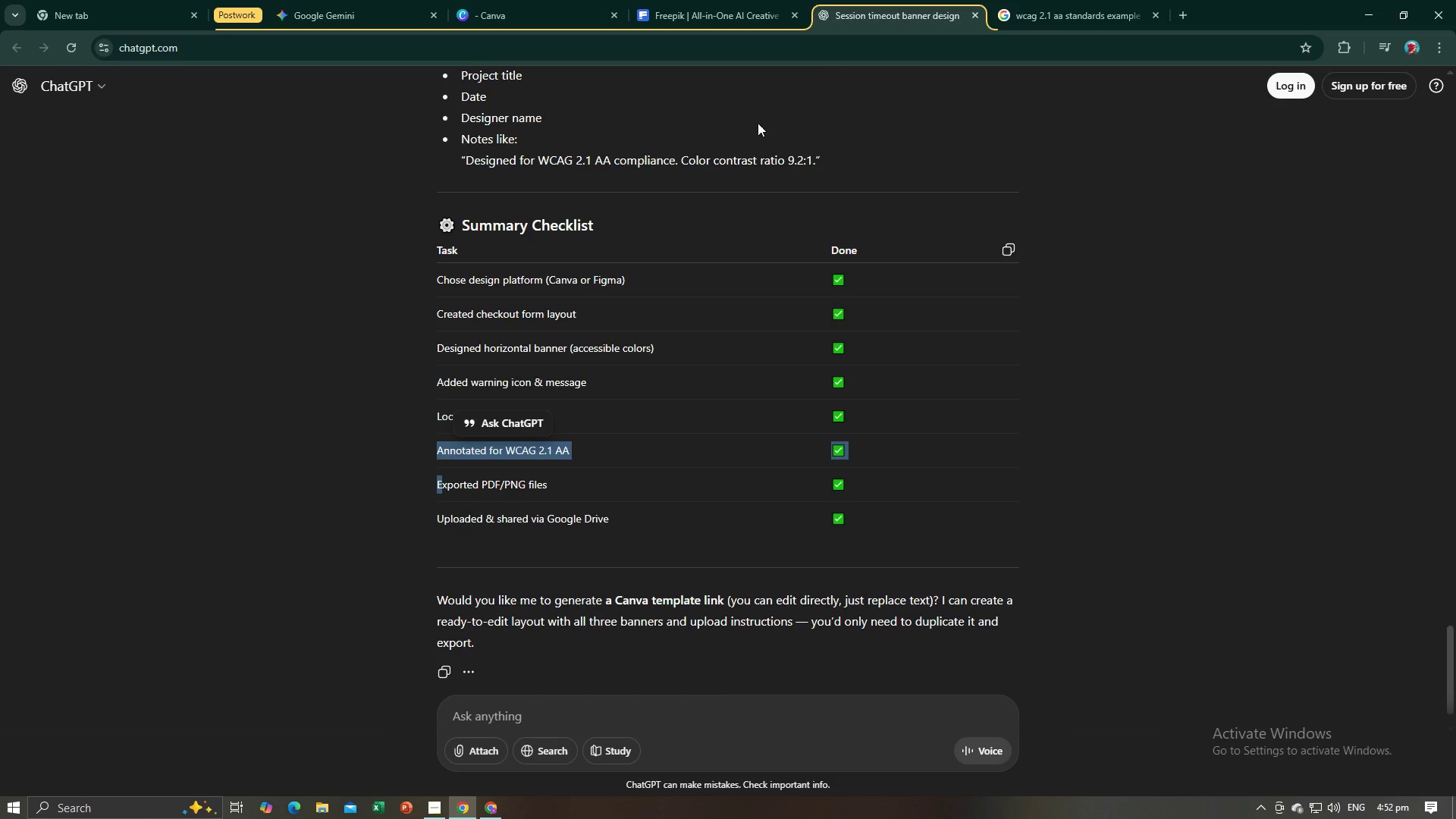 
key(Alt+AltLeft)